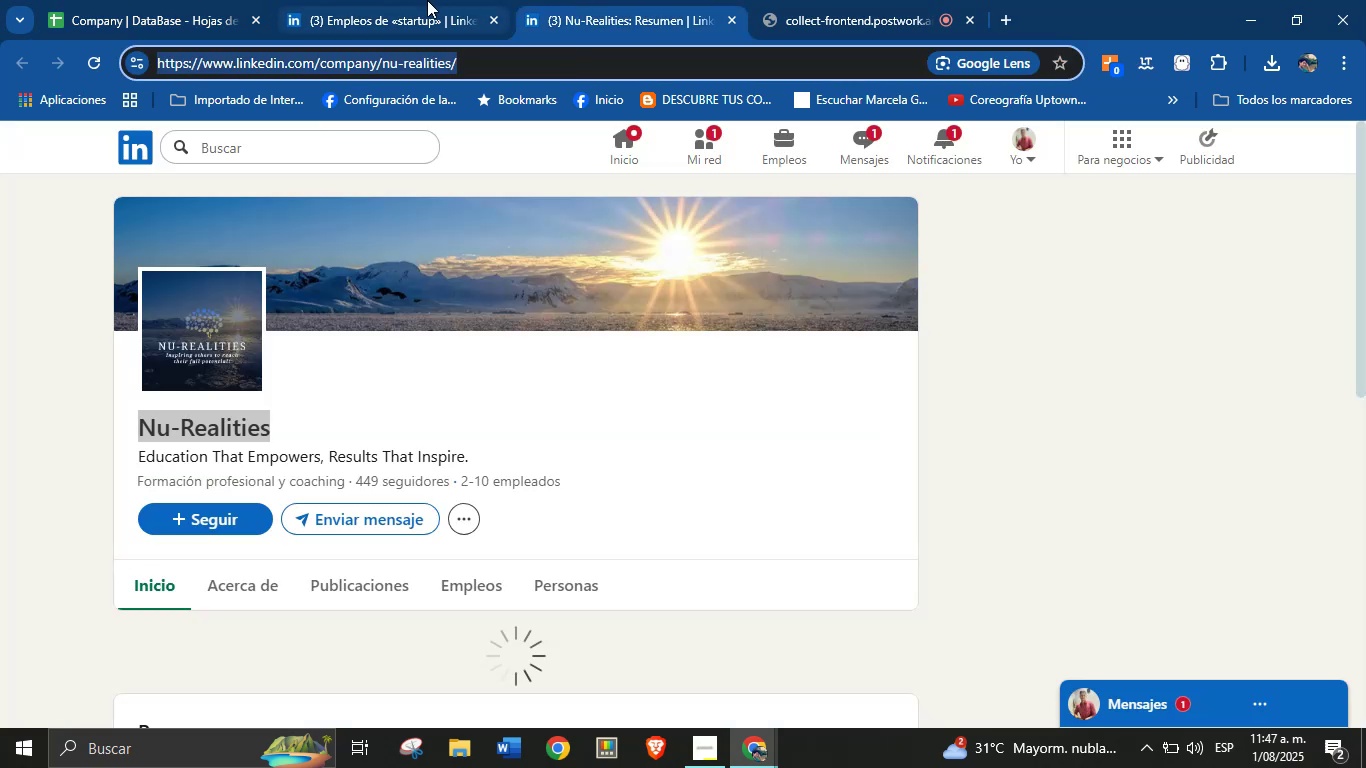 
double_click([213, 0])
 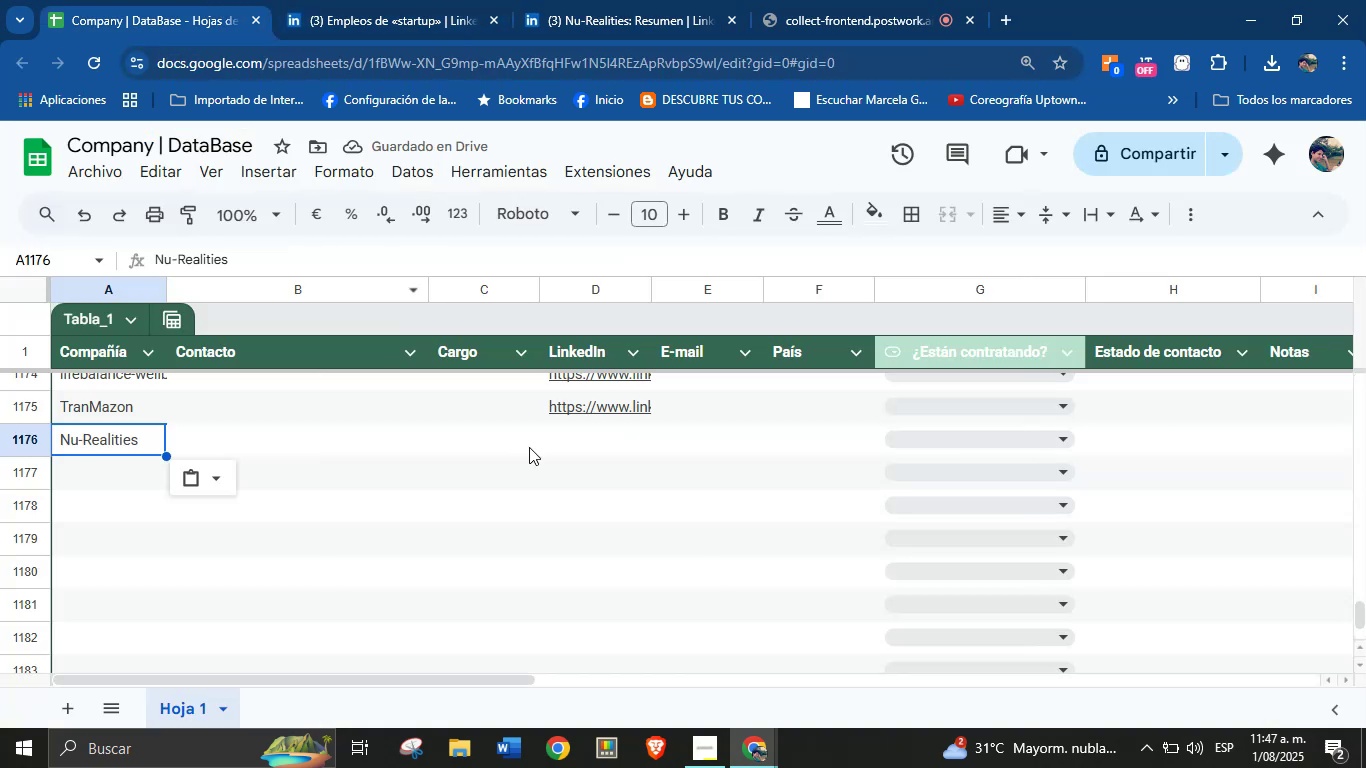 
key(Control+V)
 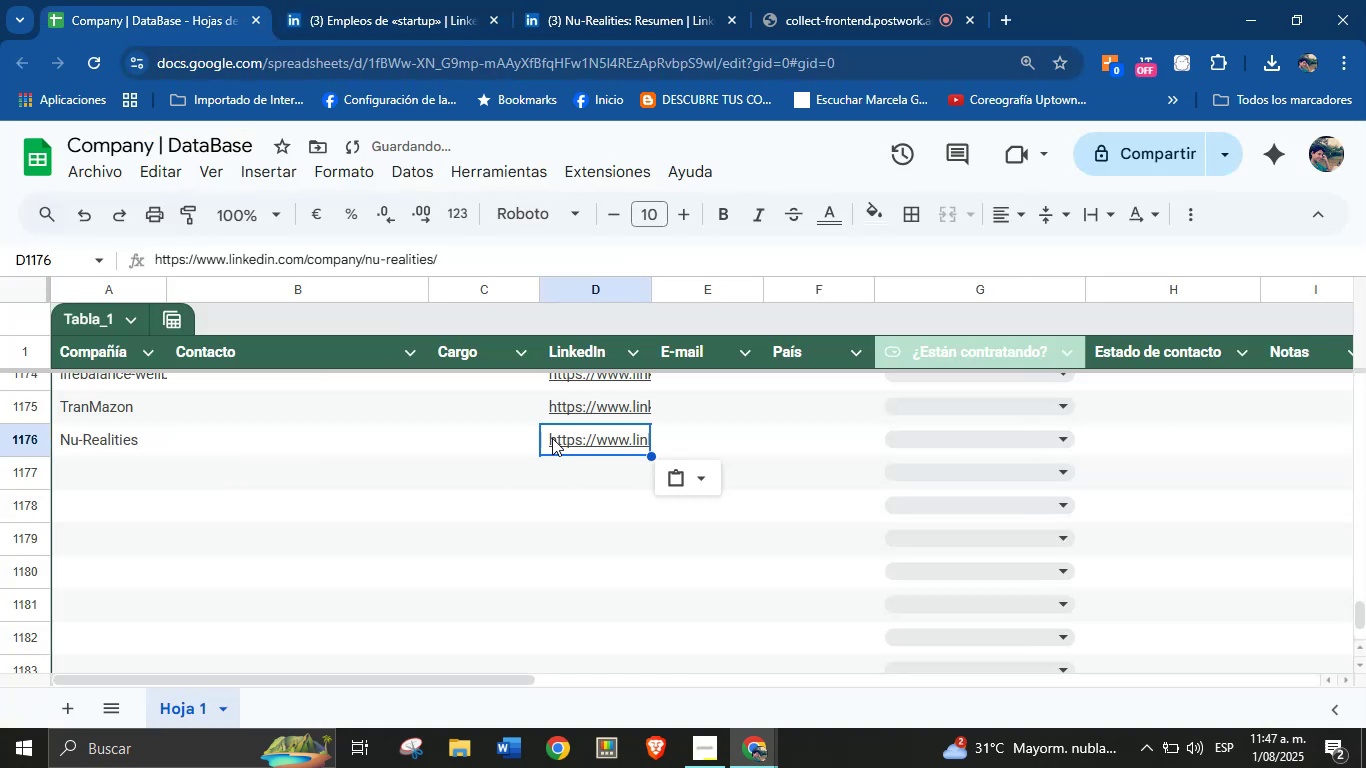 
left_click([125, 486])
 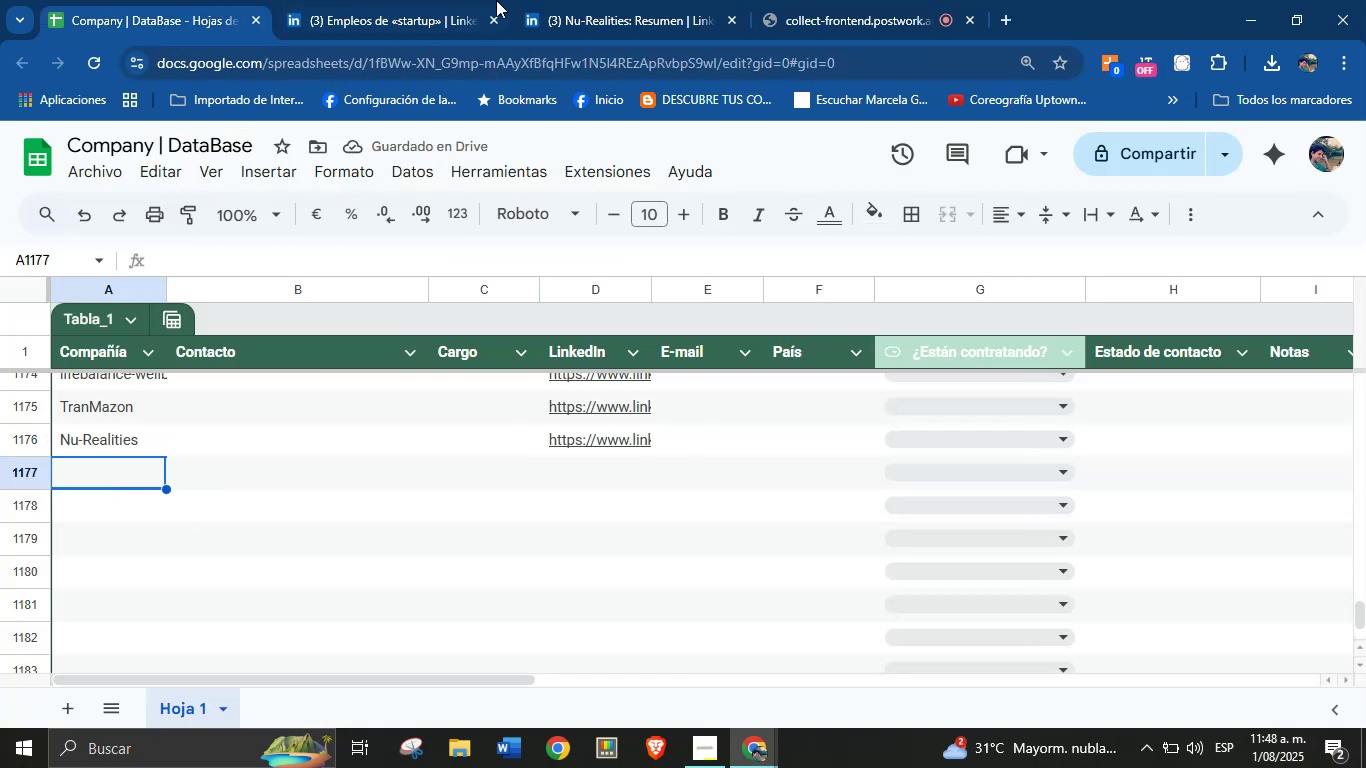 
left_click([600, 0])
 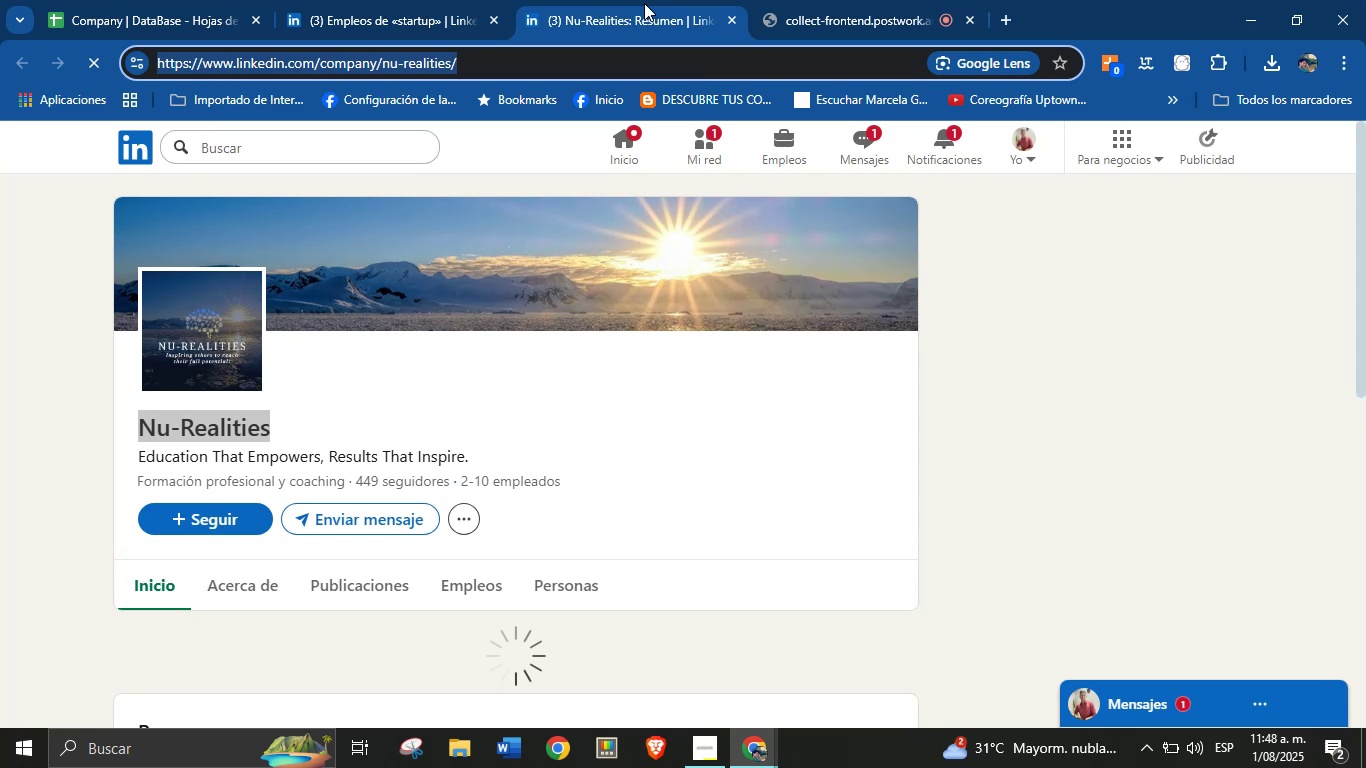 
left_click([731, 19])
 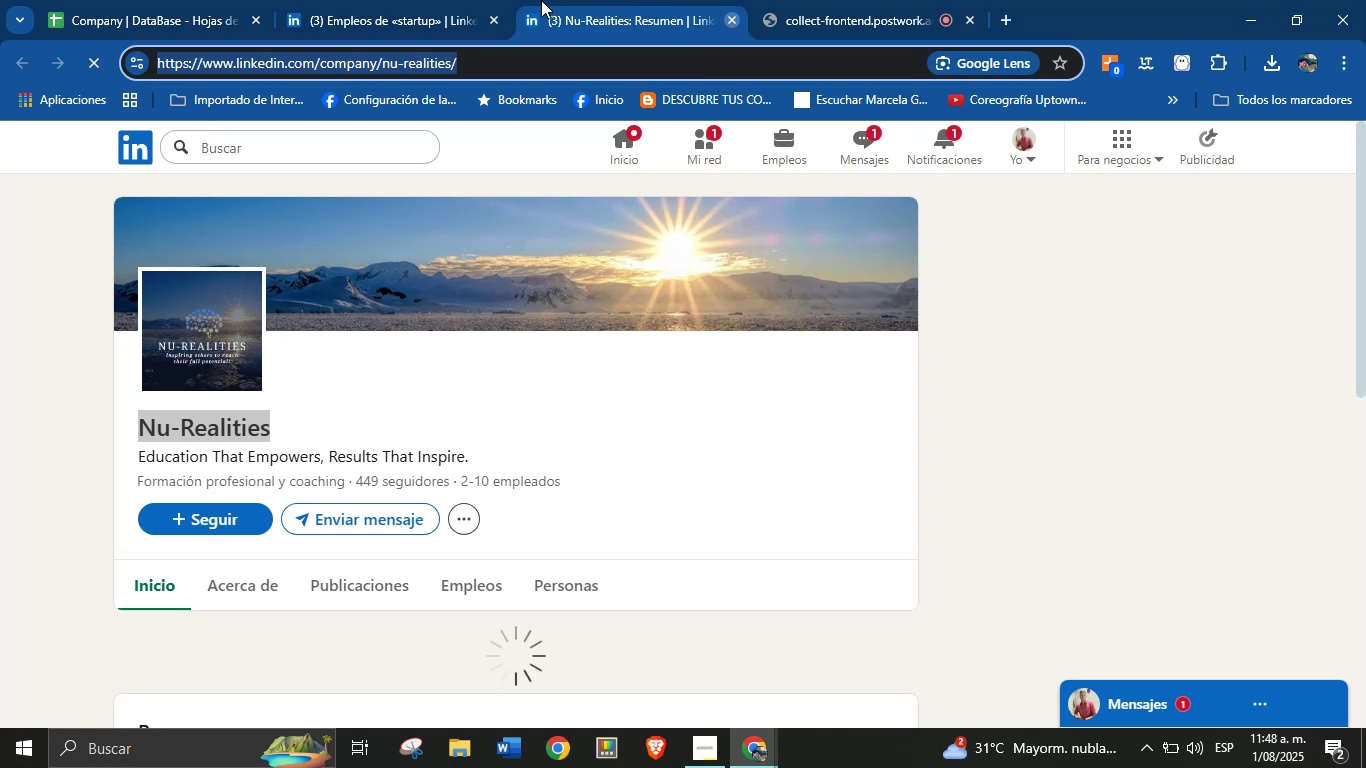 
left_click([409, 0])
 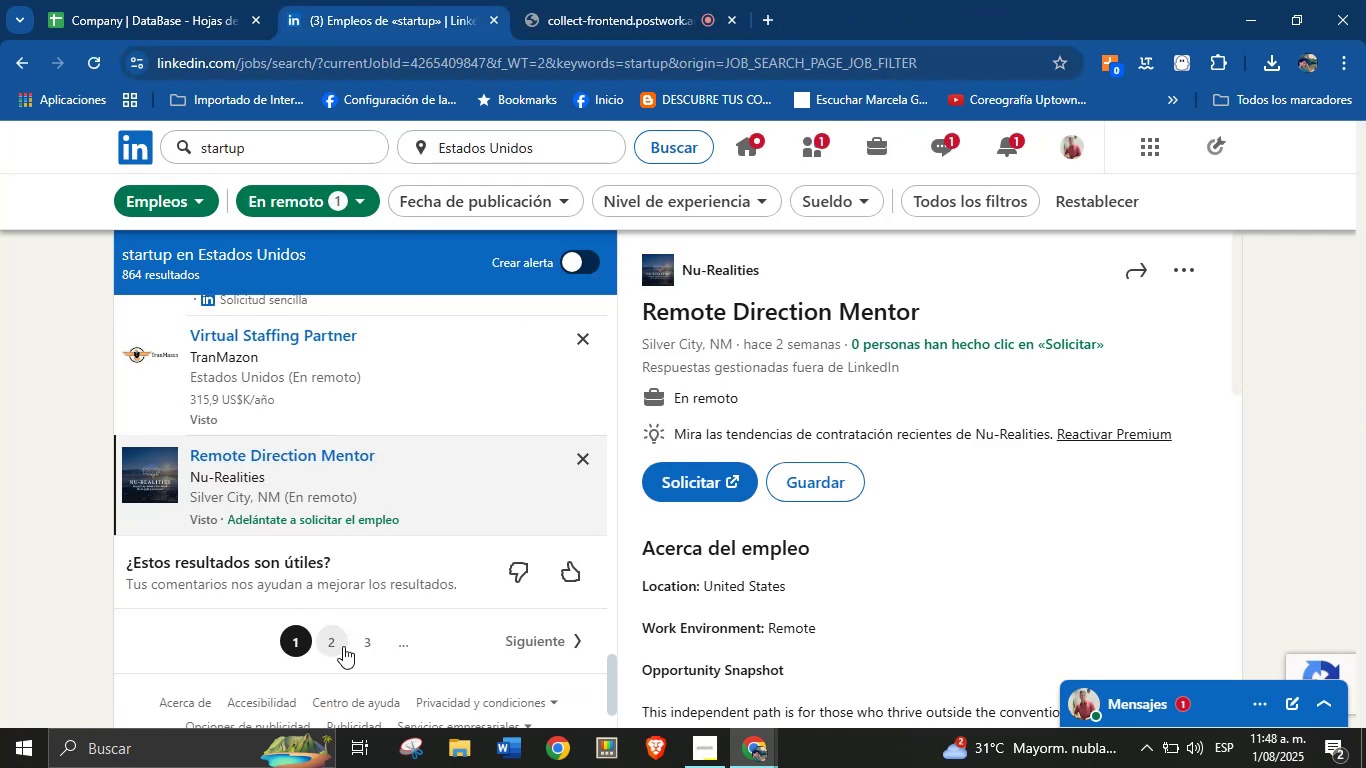 
left_click([340, 643])
 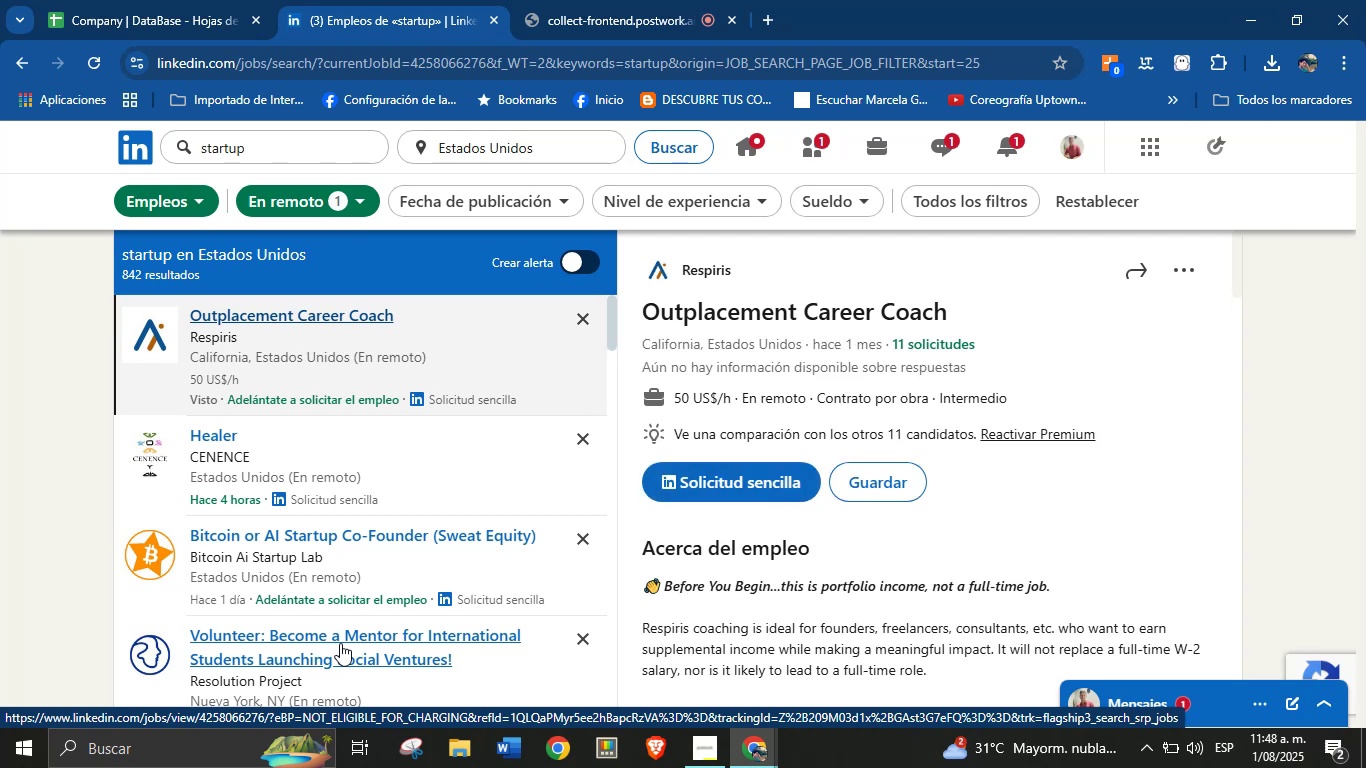 
wait(15.29)
 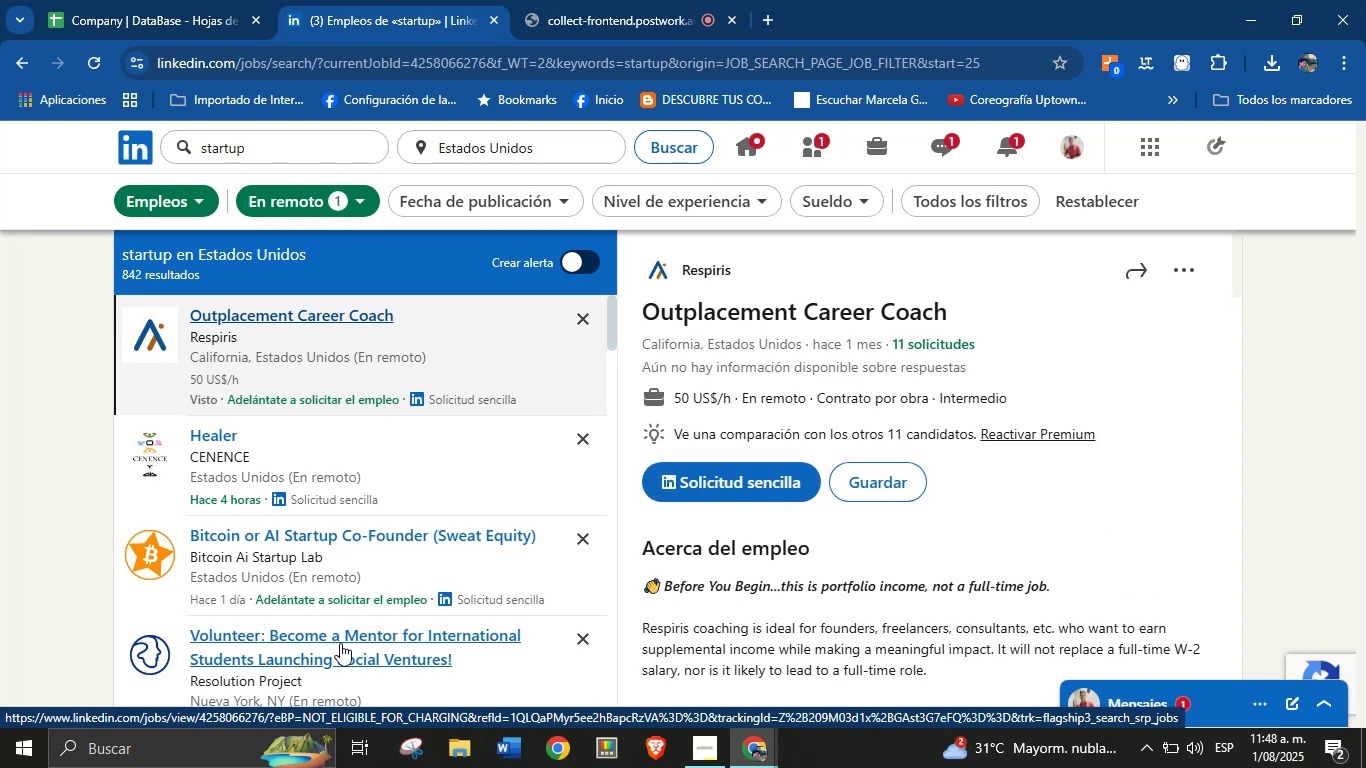 
left_click([216, 440])
 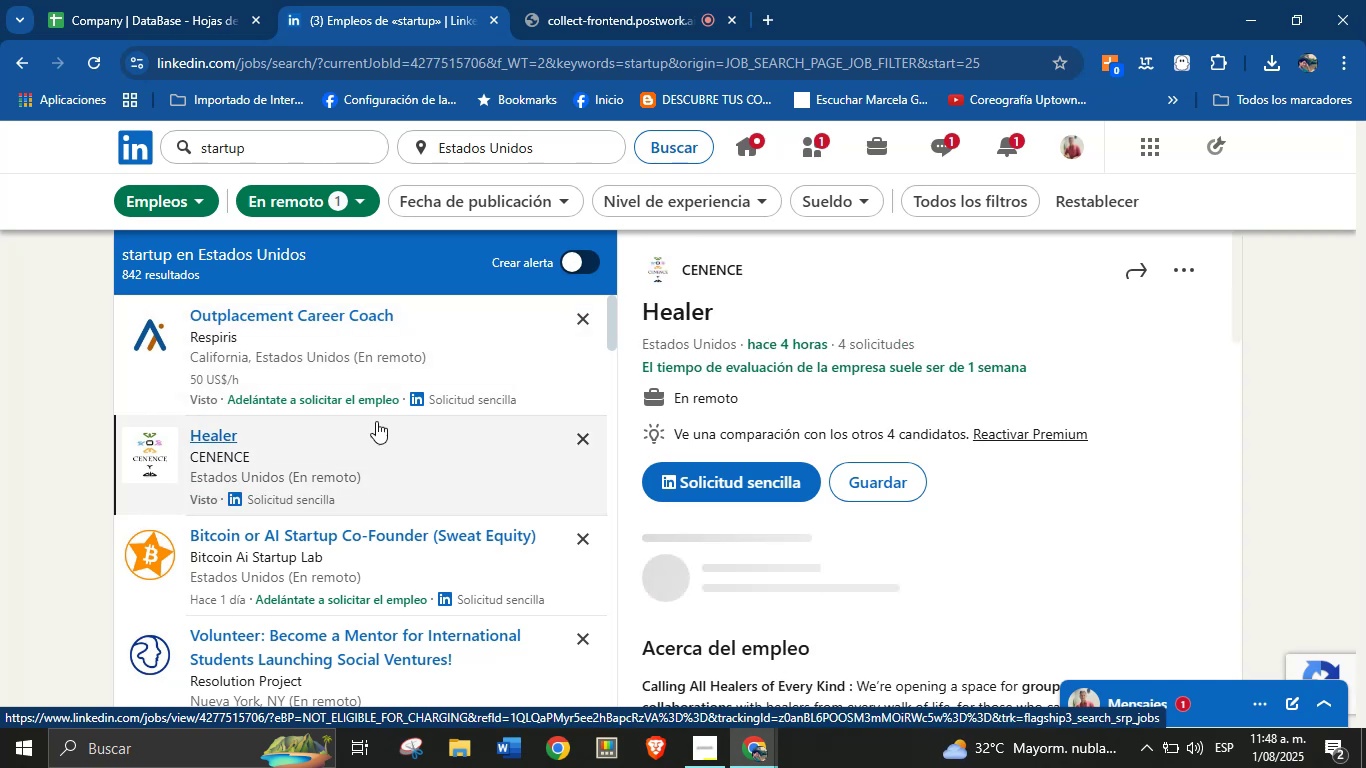 
right_click([709, 270])
 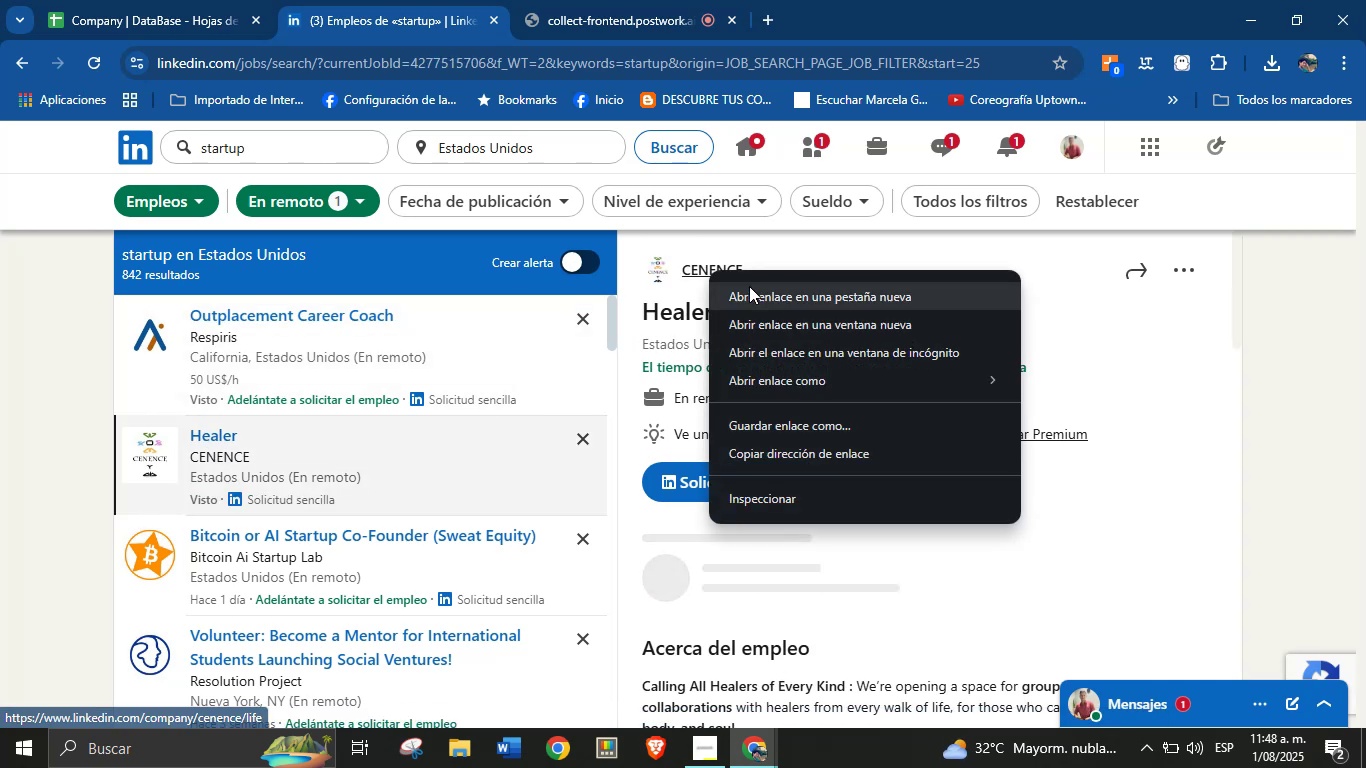 
left_click([752, 286])
 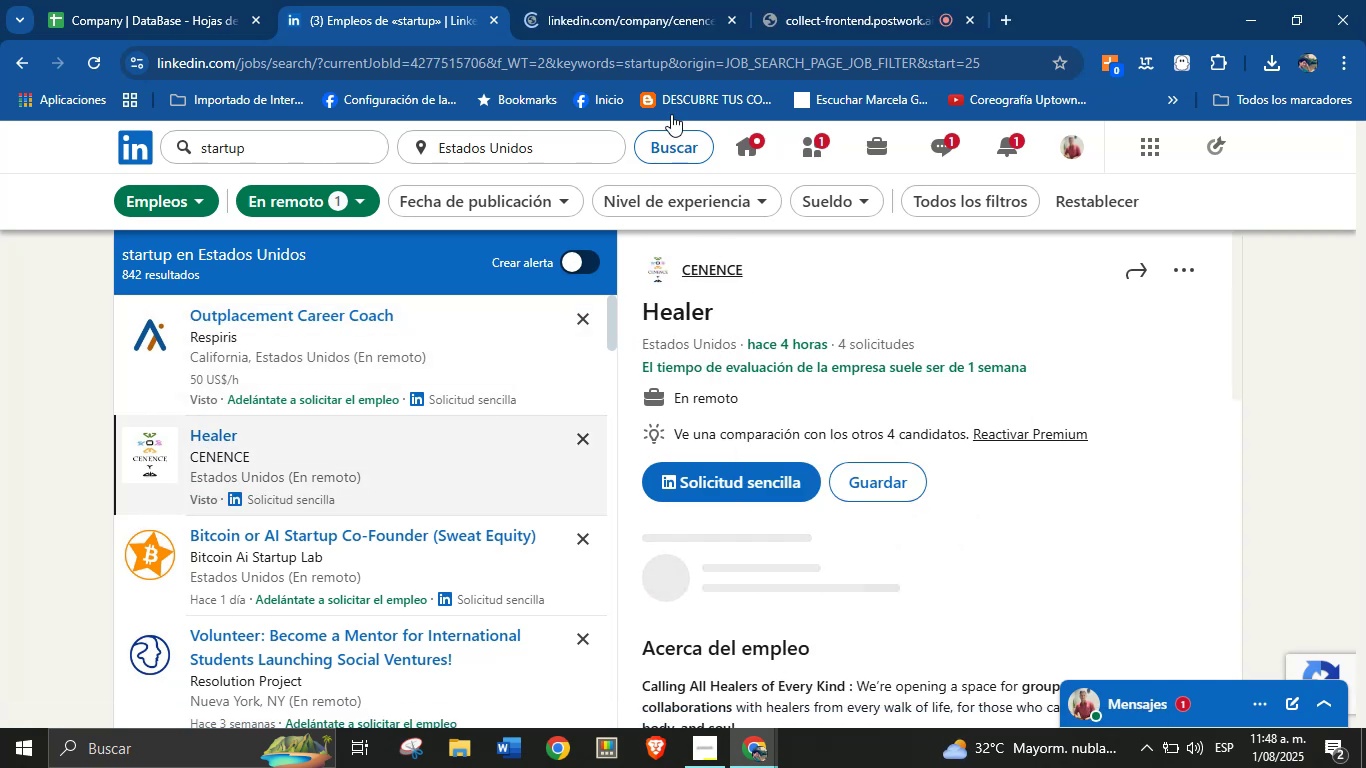 
left_click([624, 0])
 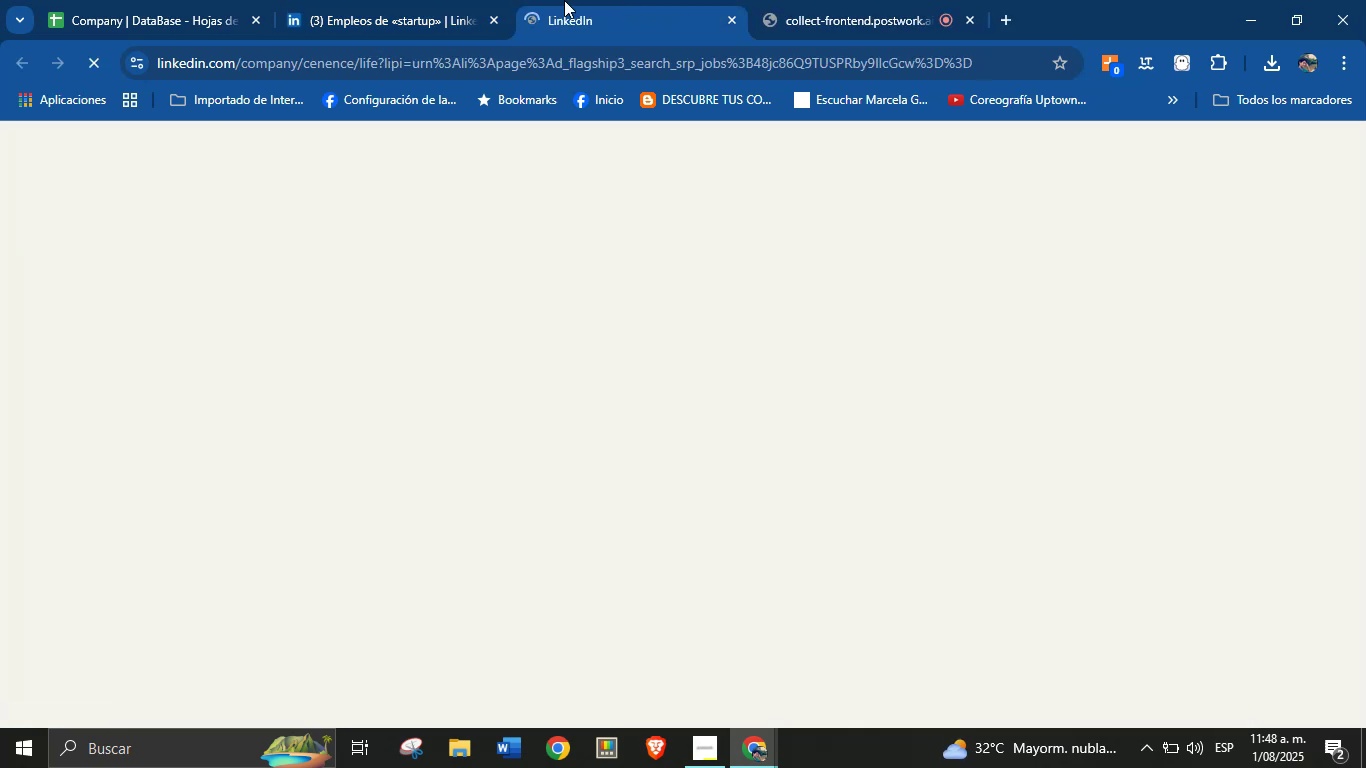 
left_click([405, 0])
 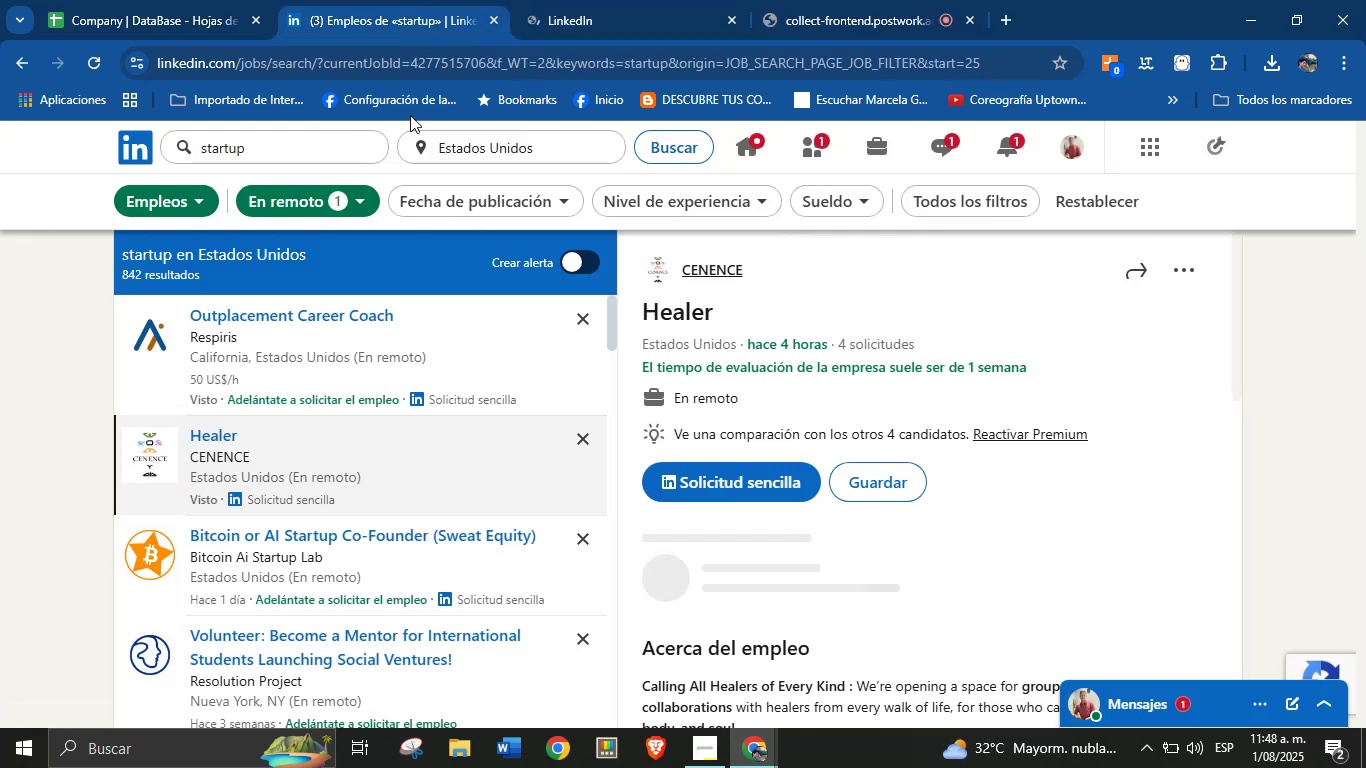 
left_click([541, 0])
 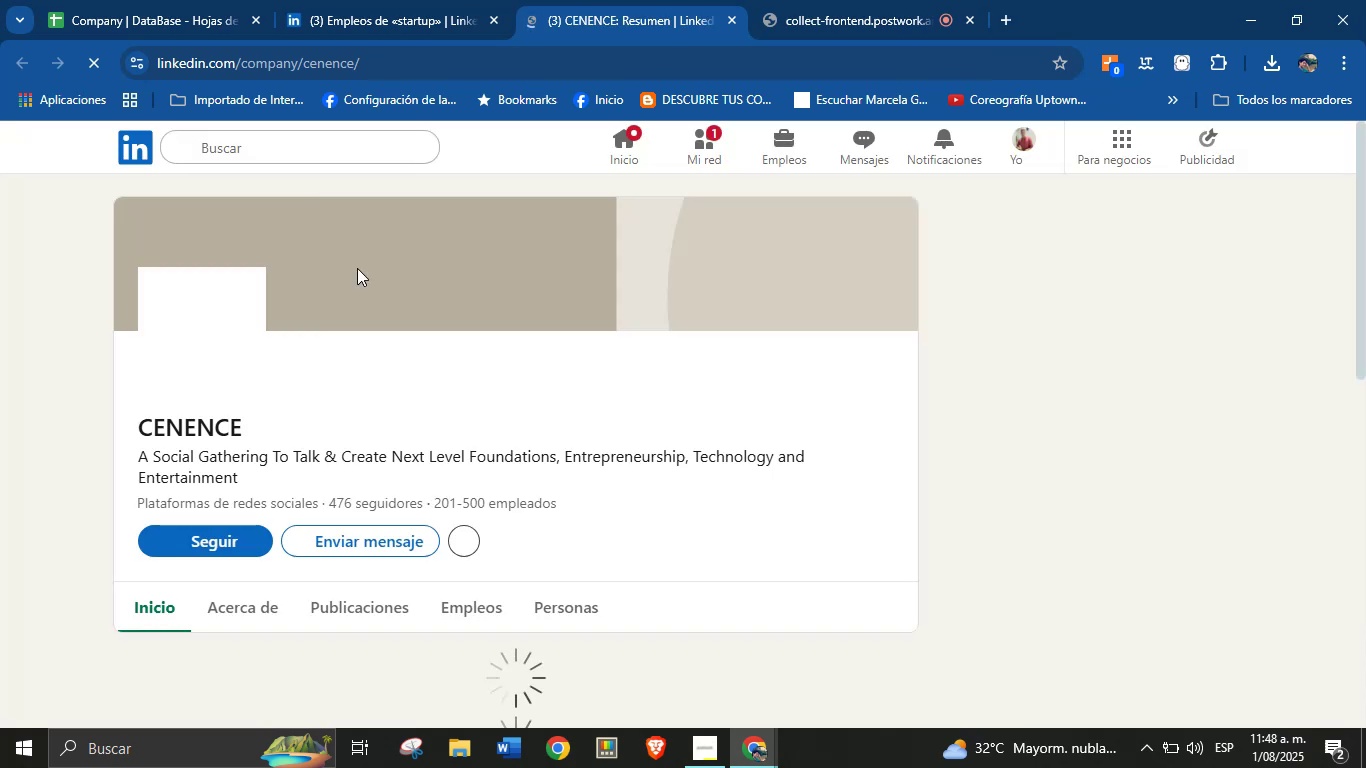 
wait(12.28)
 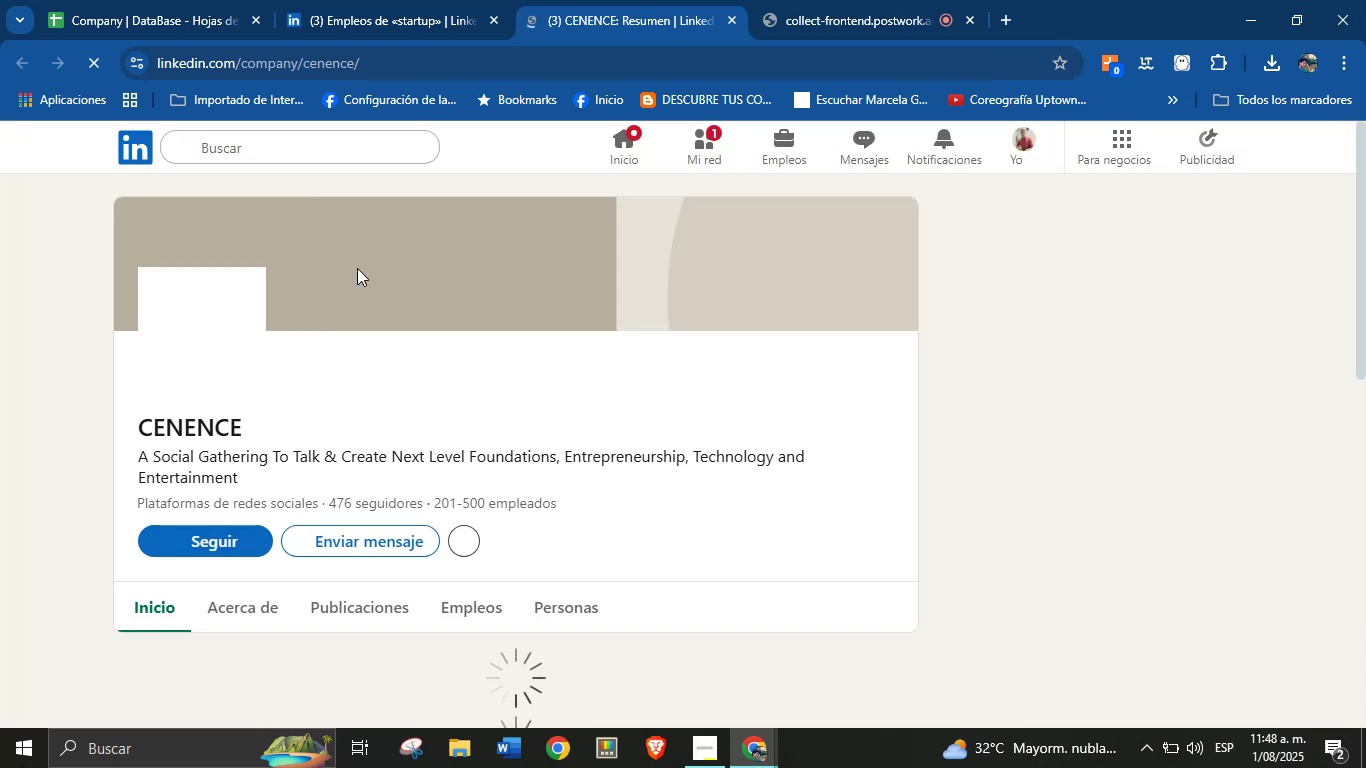 
left_click_drag(start_coordinate=[141, 434], to_coordinate=[248, 425])
 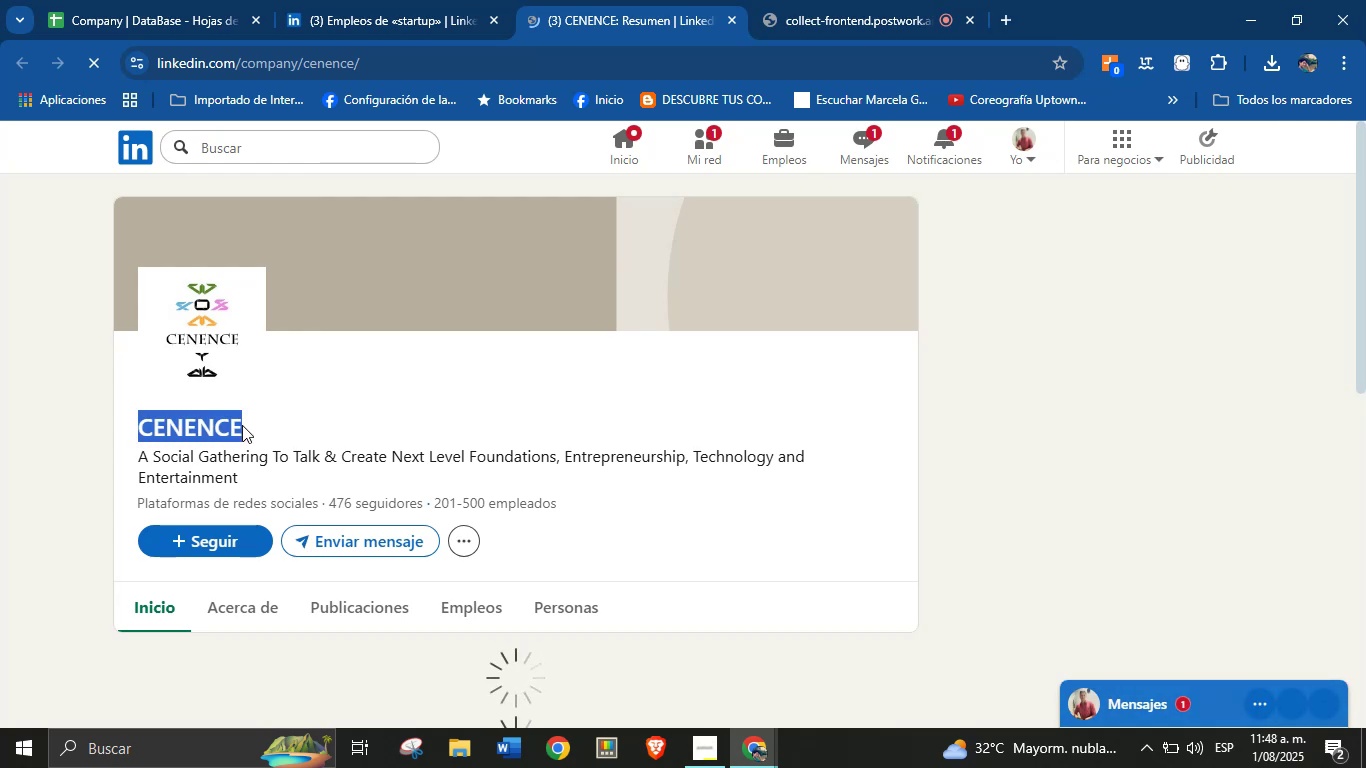 
right_click([238, 425])
 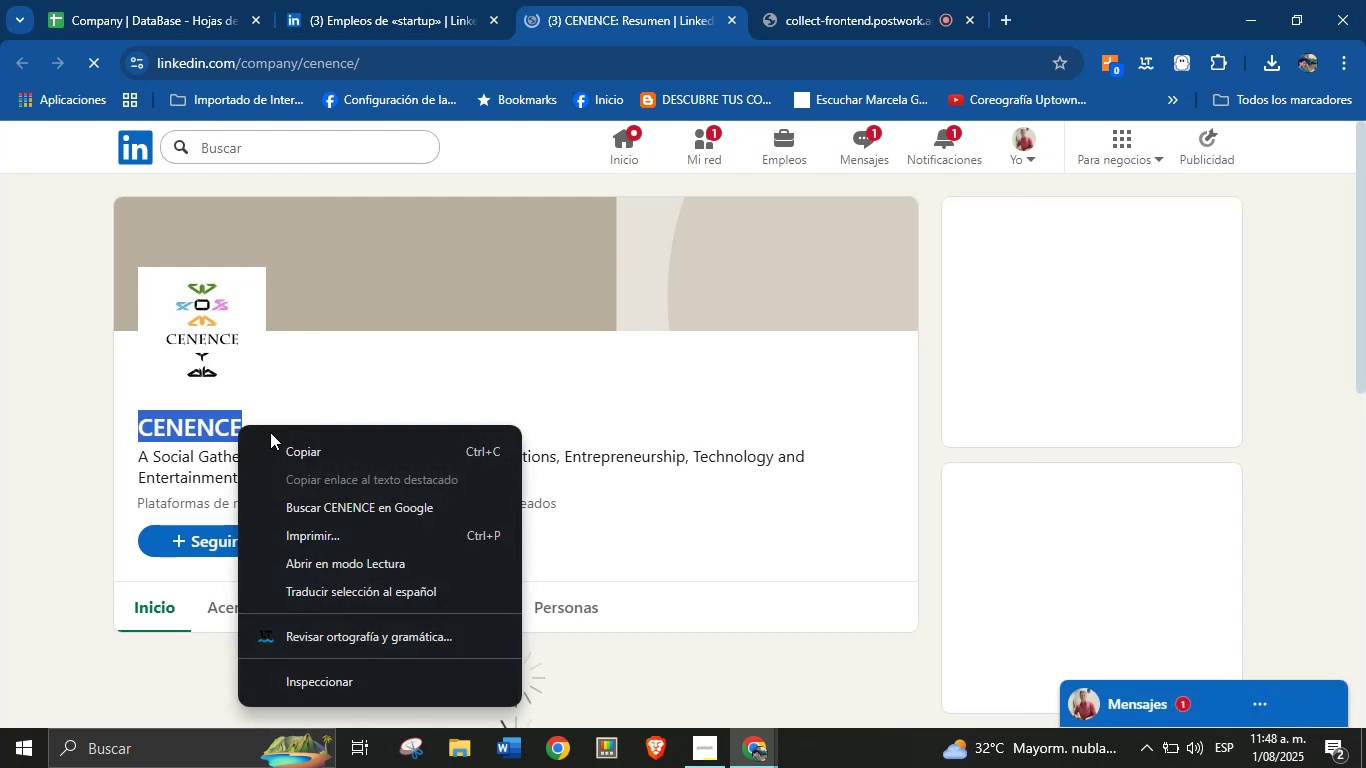 
left_click([291, 442])
 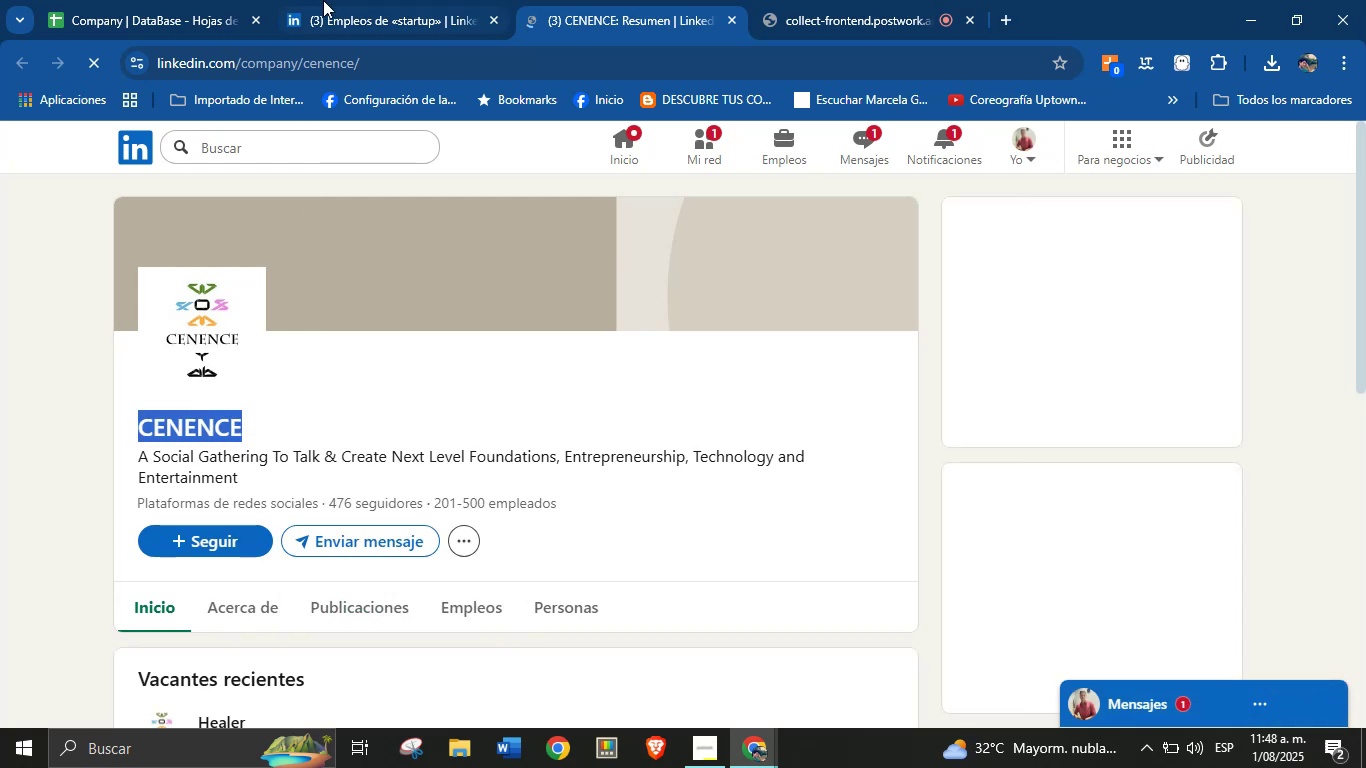 
double_click([206, 0])
 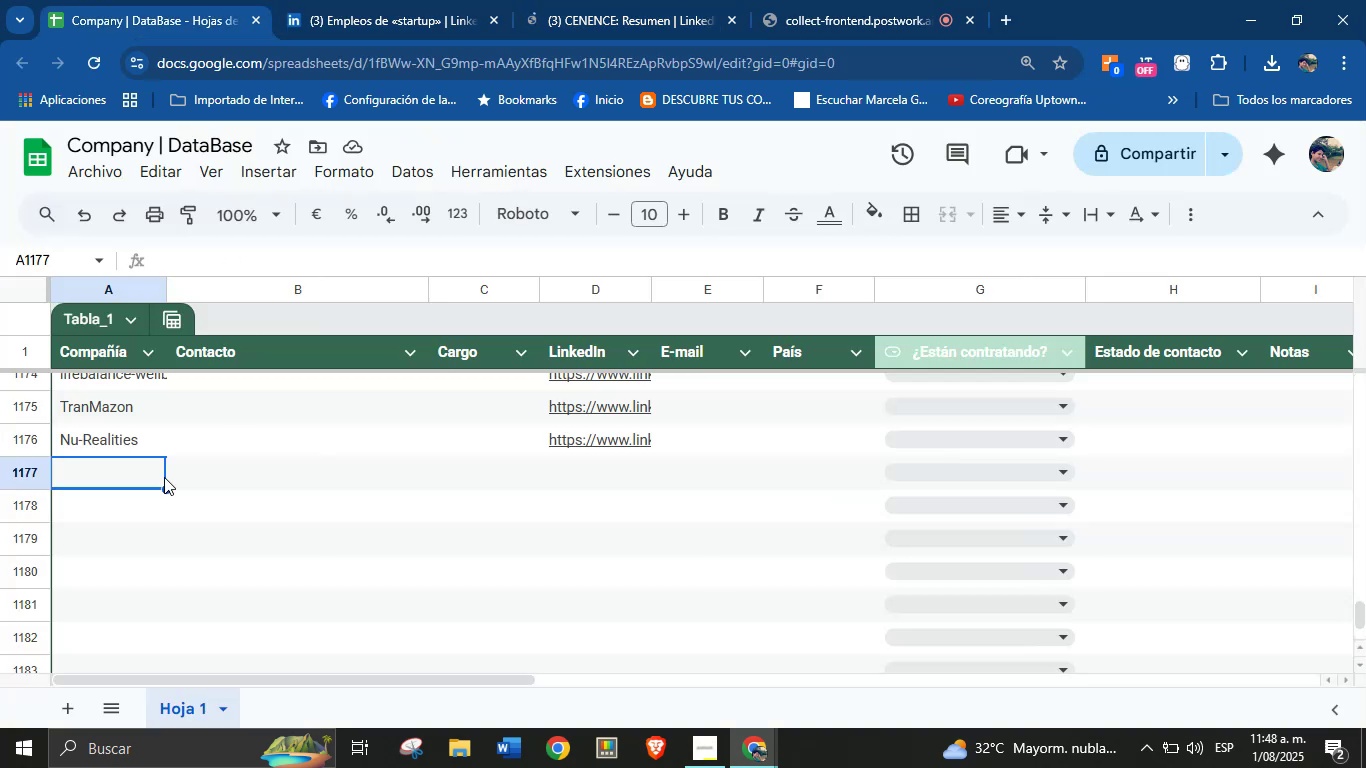 
left_click([116, 479])
 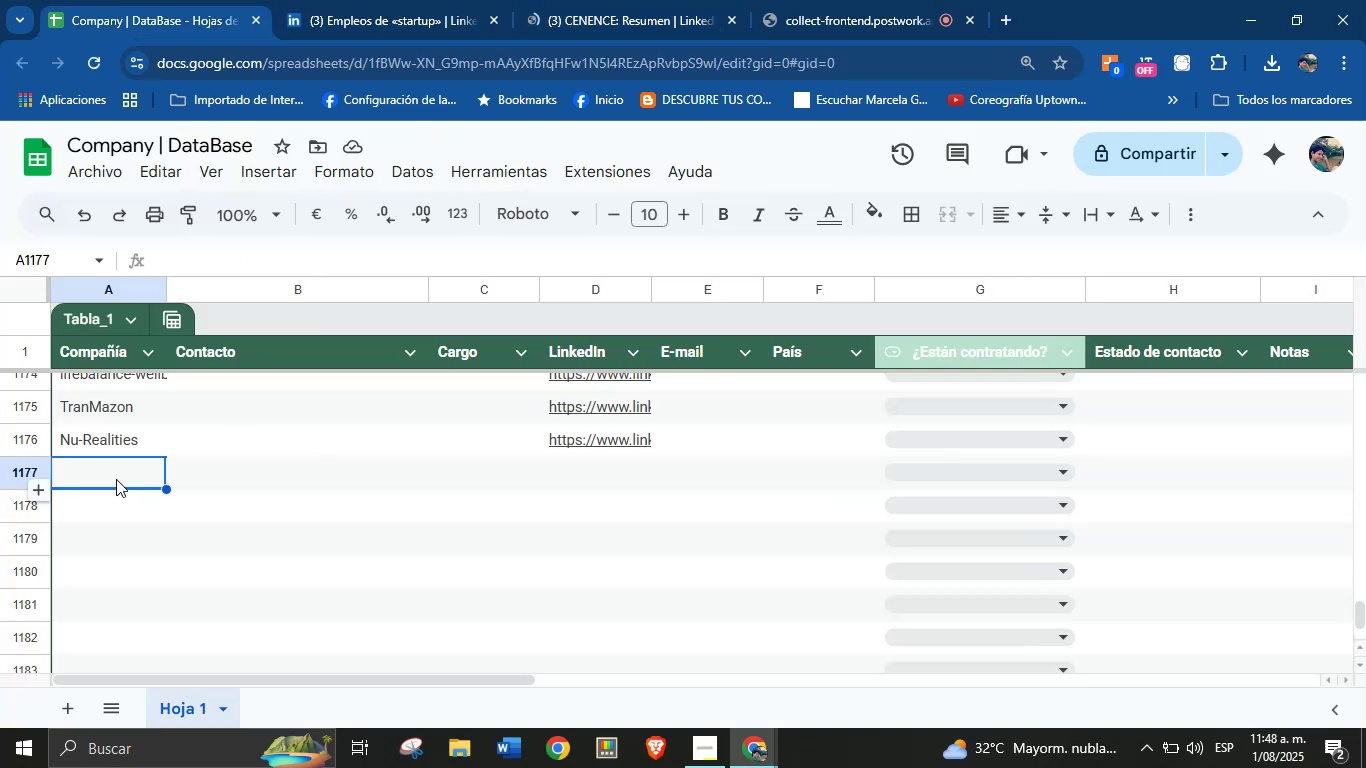 
key(Control+V)
 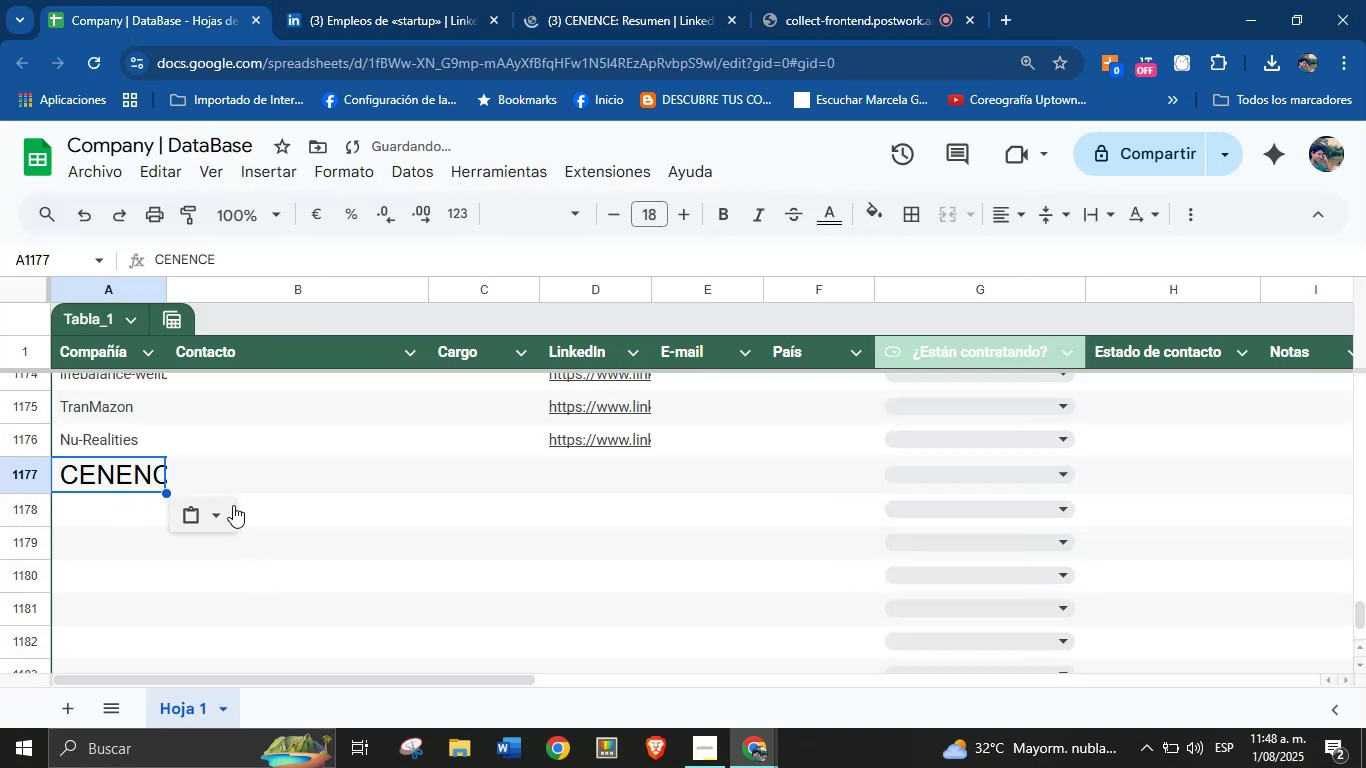 
left_click([201, 515])
 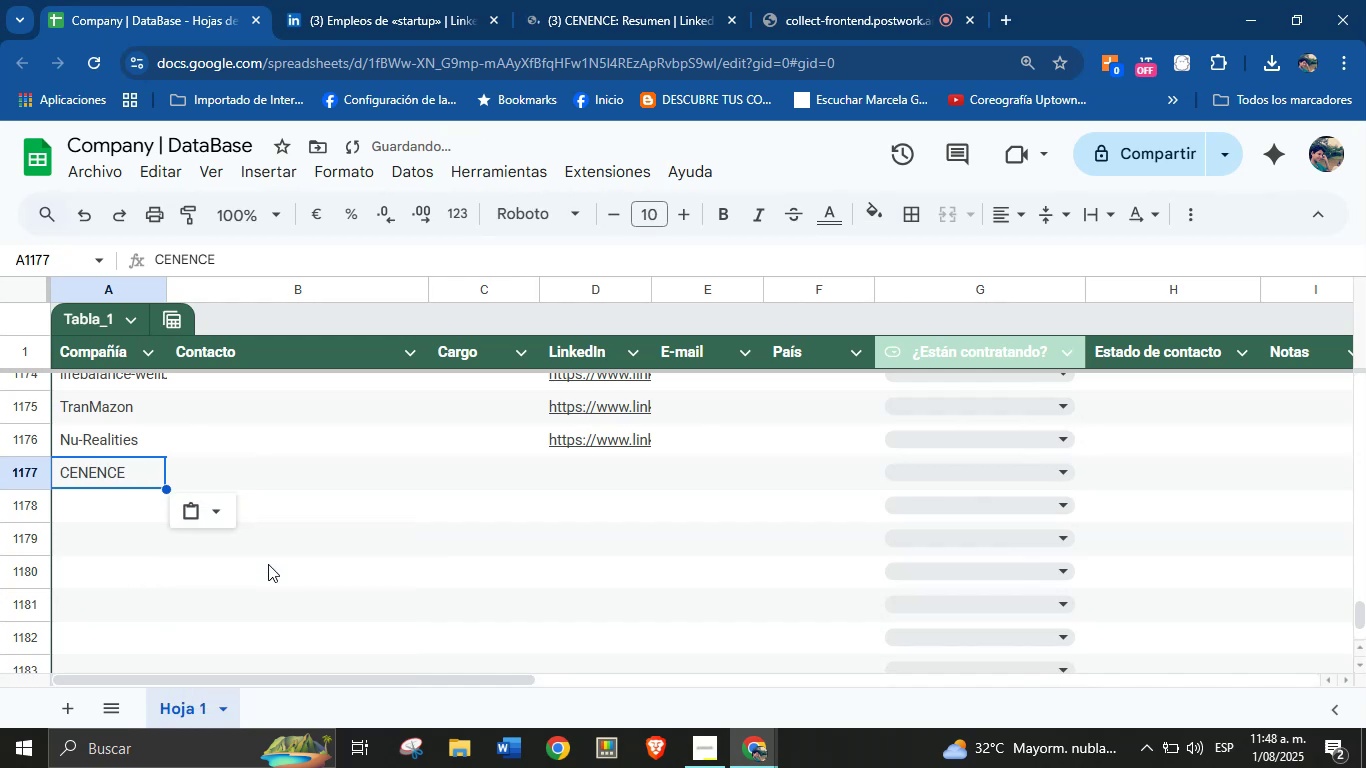 
left_click([660, 0])
 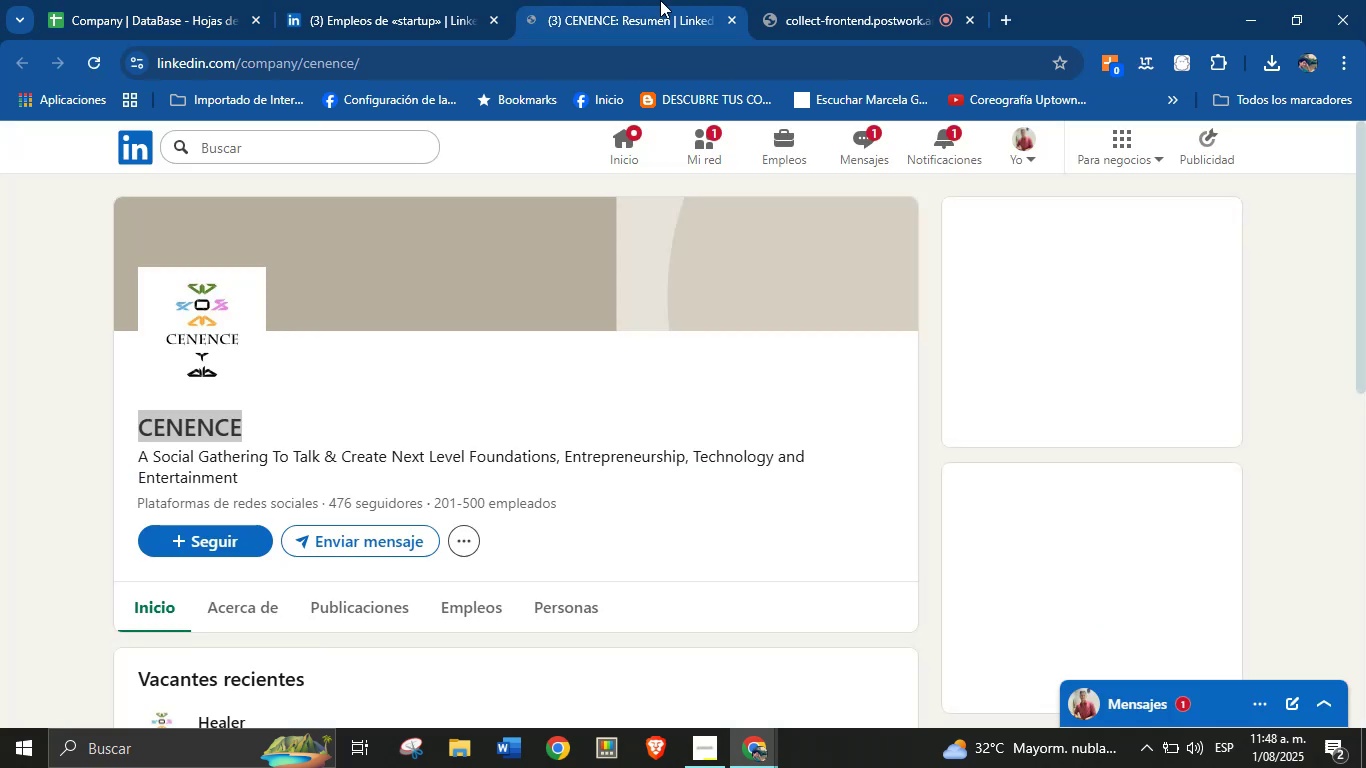 
double_click([609, 52])
 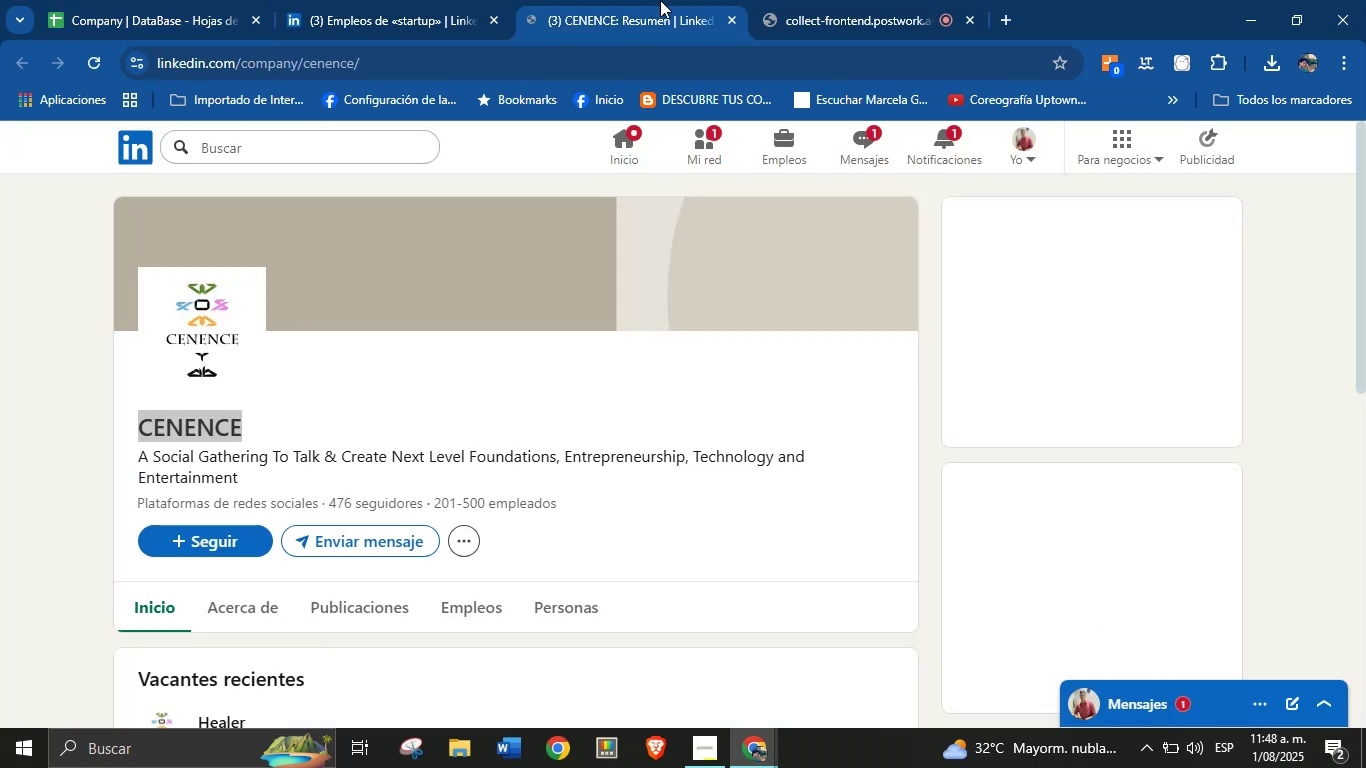 
triple_click([609, 52])
 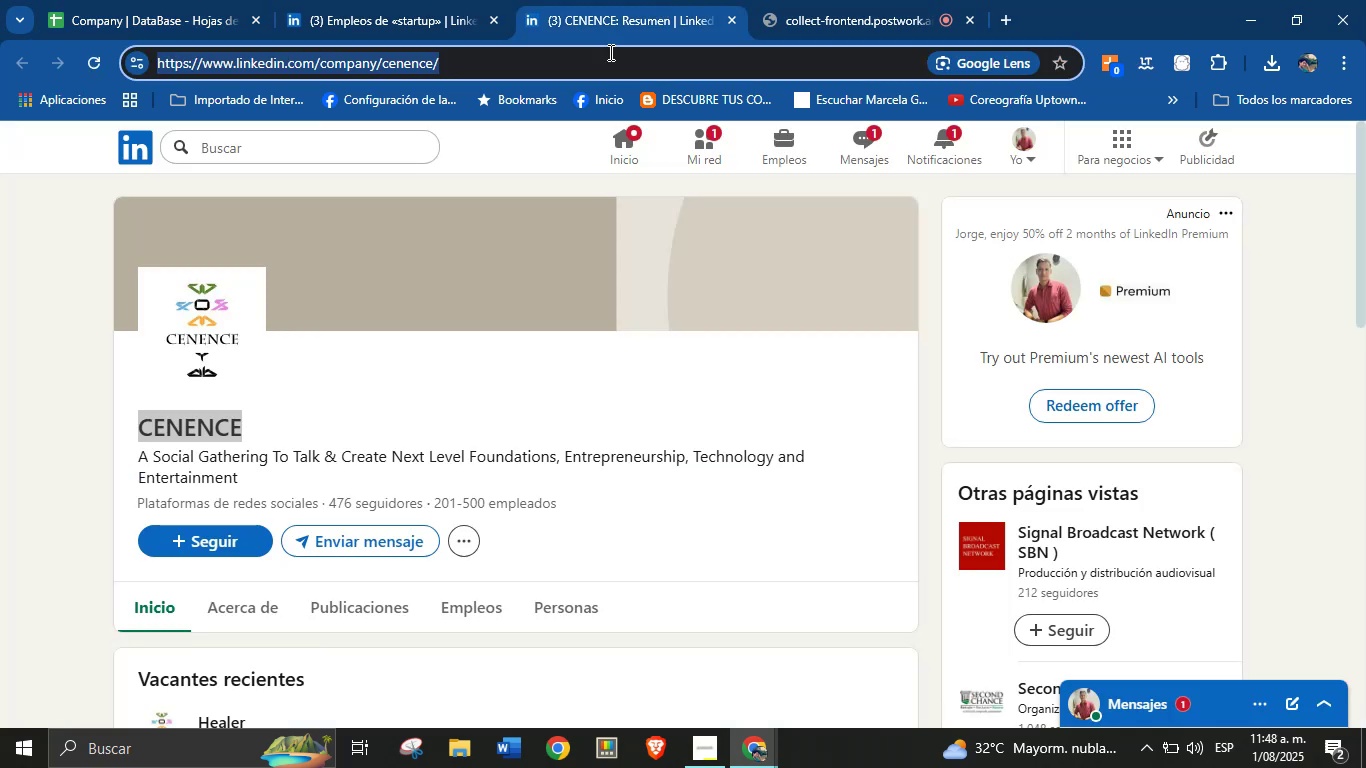 
key(Control+C)
 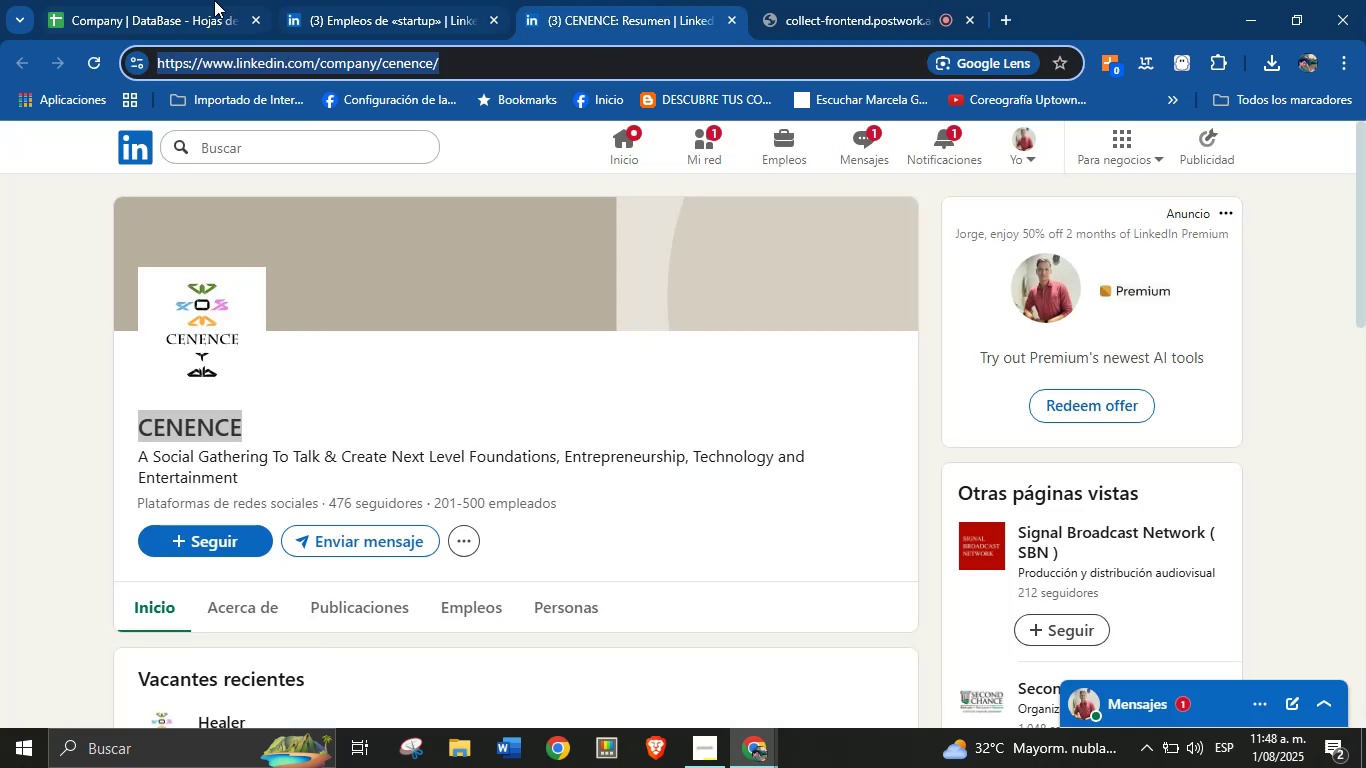 
left_click([145, 0])
 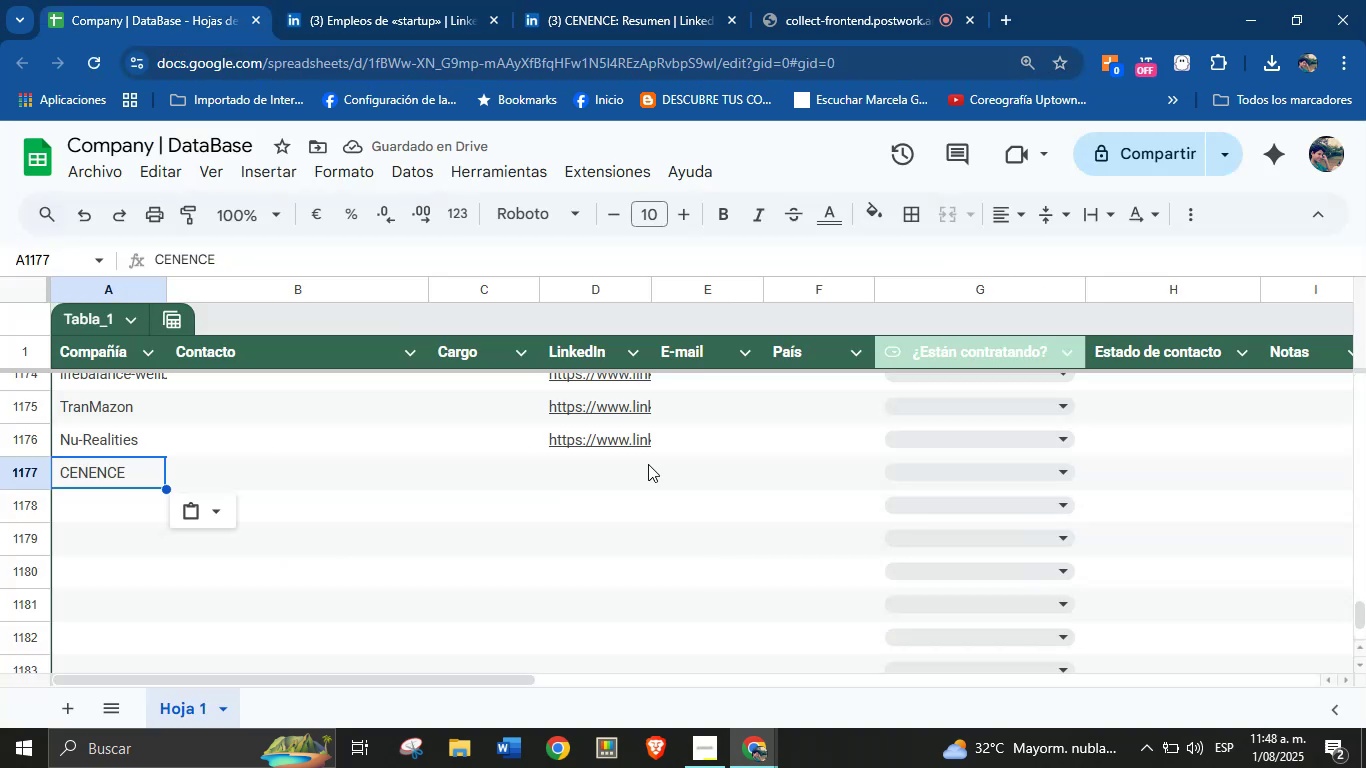 
left_click([613, 484])
 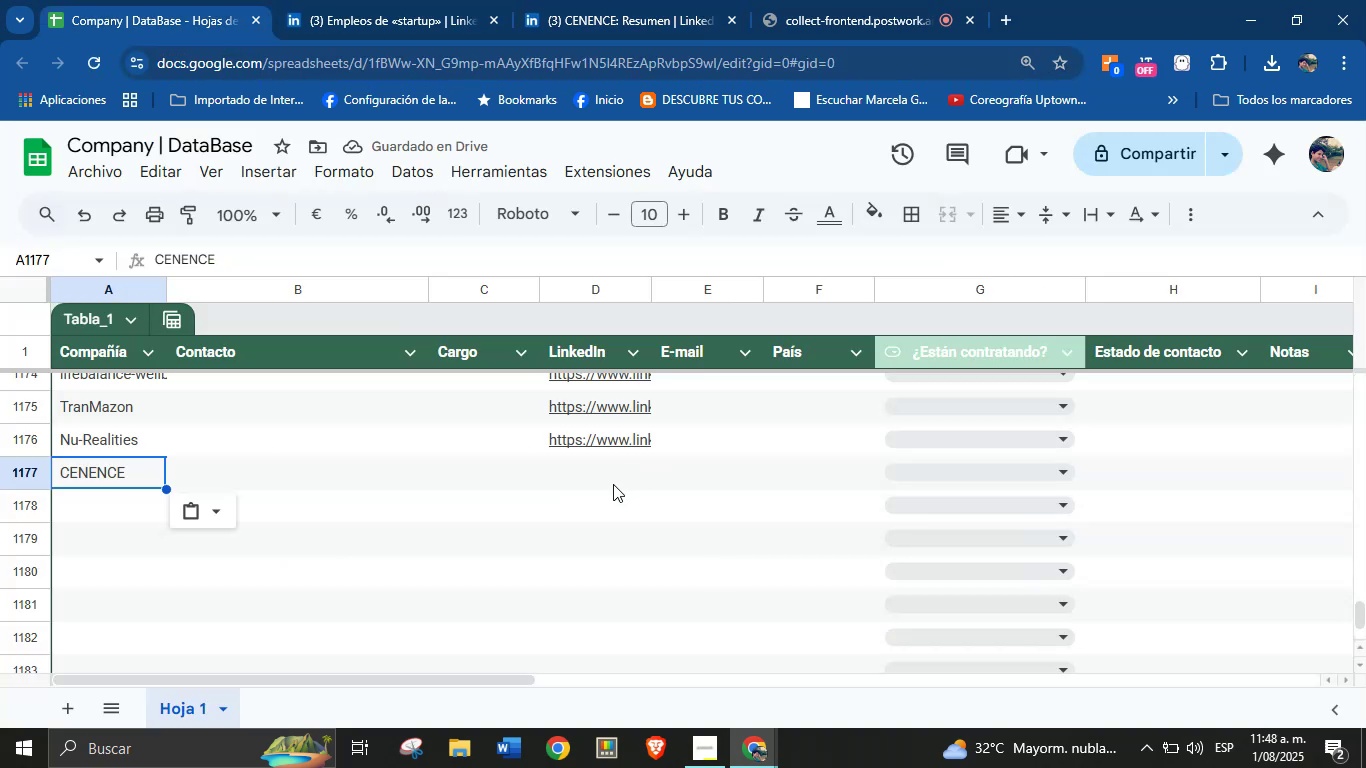 
key(Control+V)
 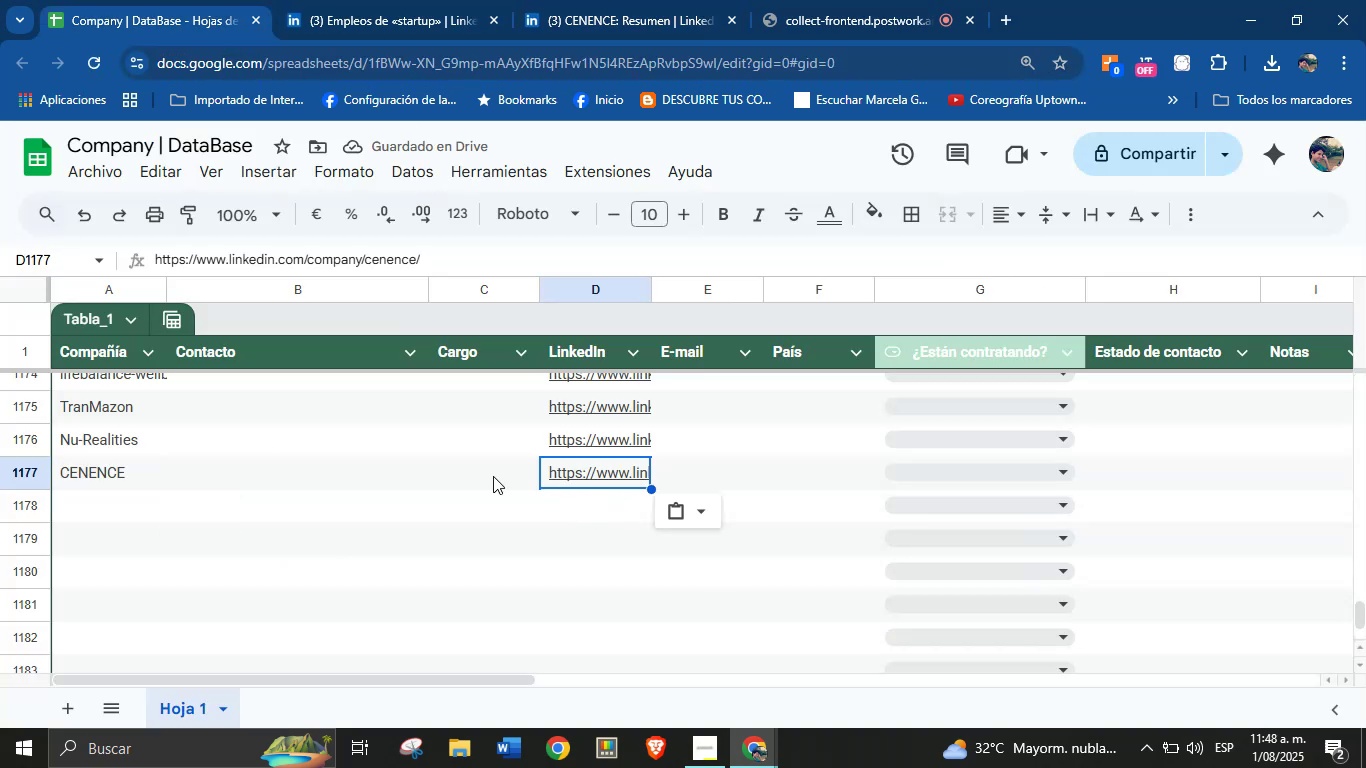 
left_click([116, 509])
 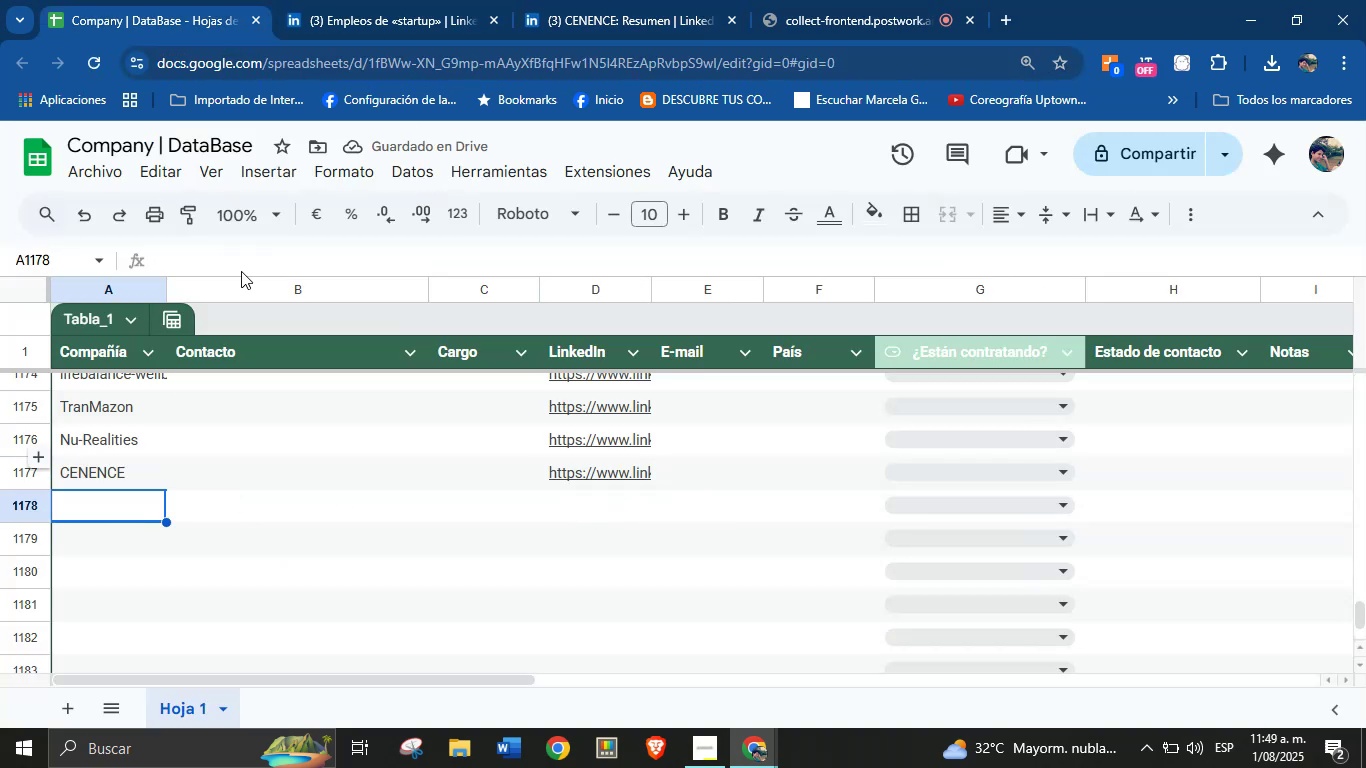 
left_click([446, 0])
 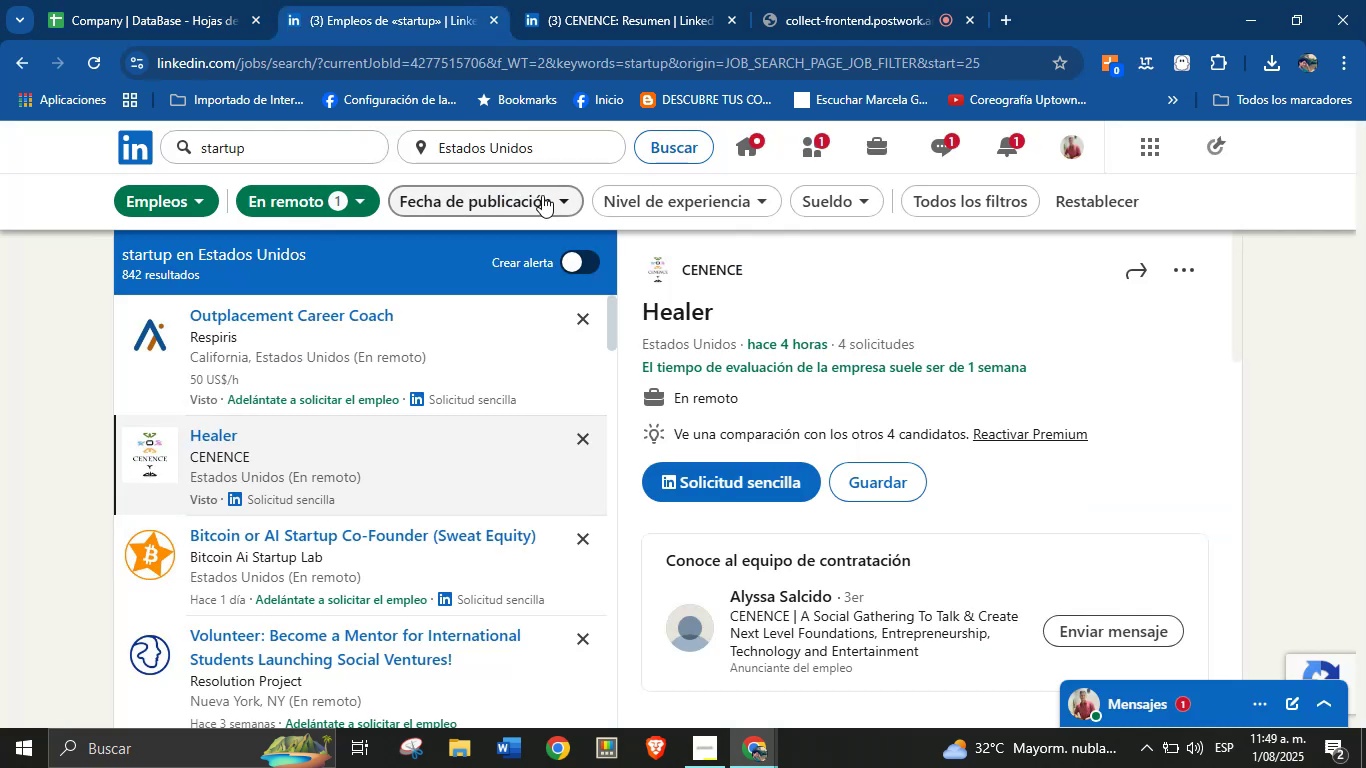 
left_click([608, 0])
 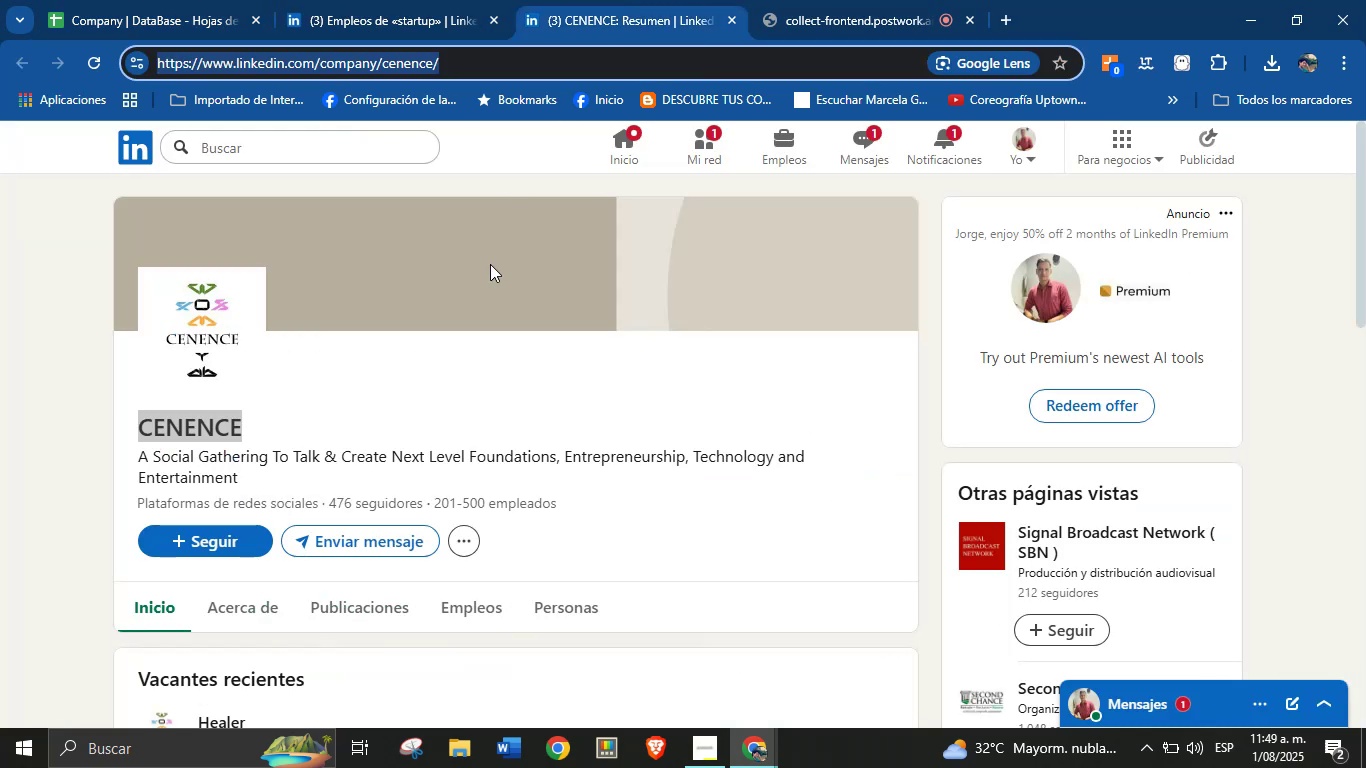 
left_click([452, 0])
 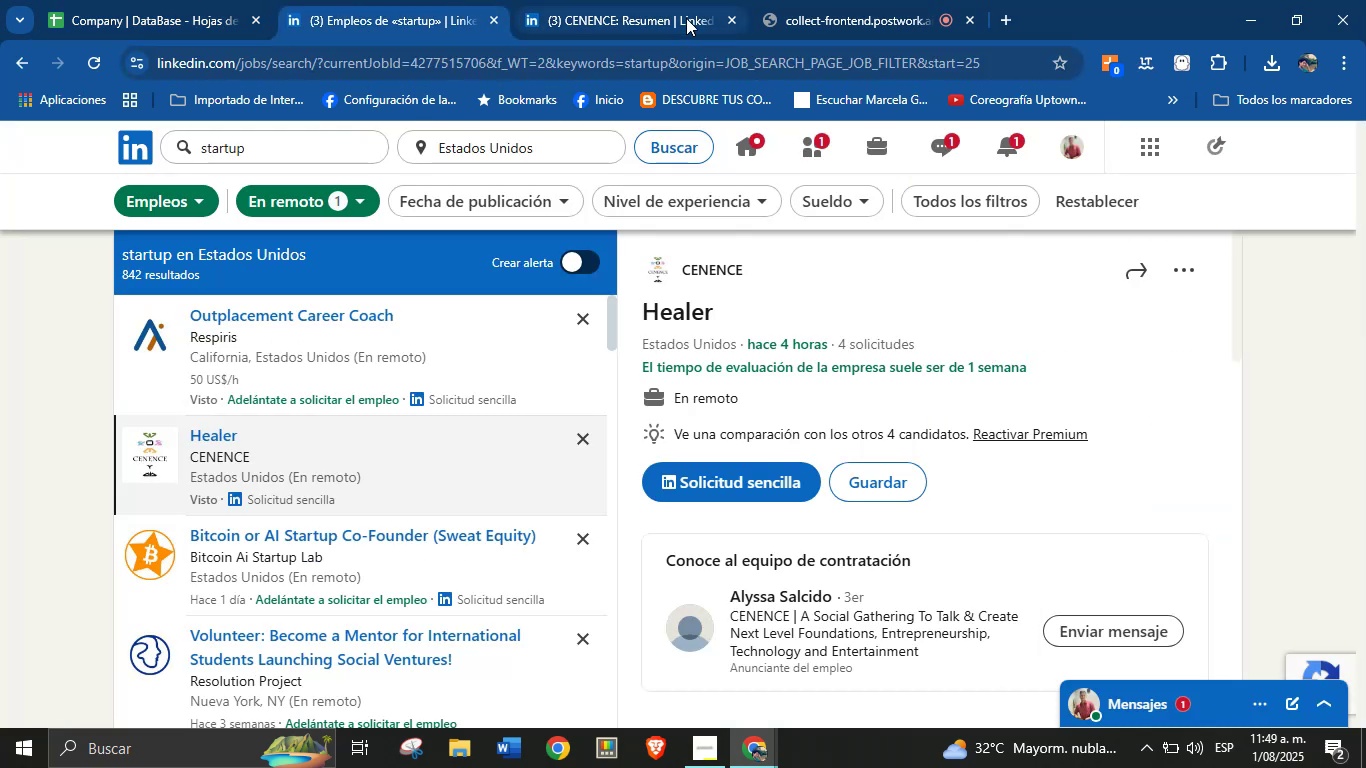 
left_click([679, 9])
 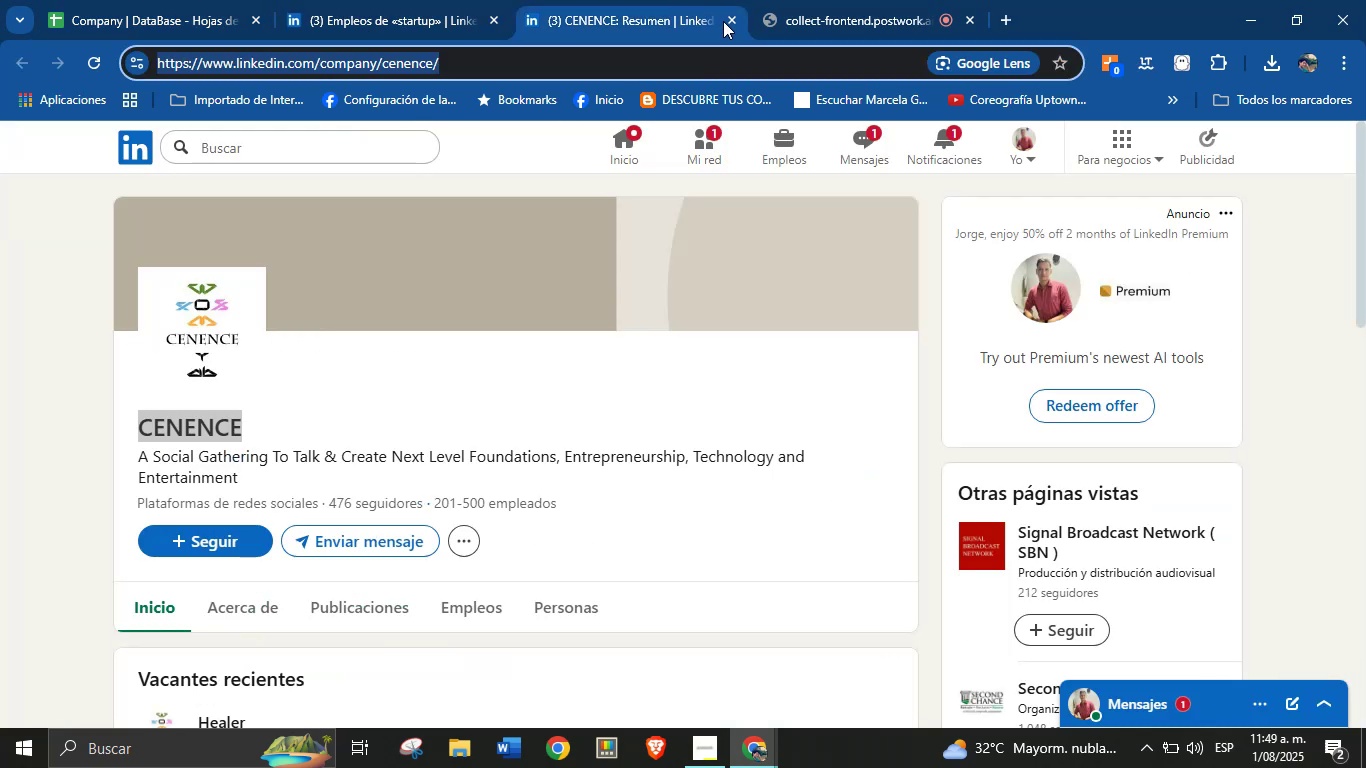 
left_click([731, 21])
 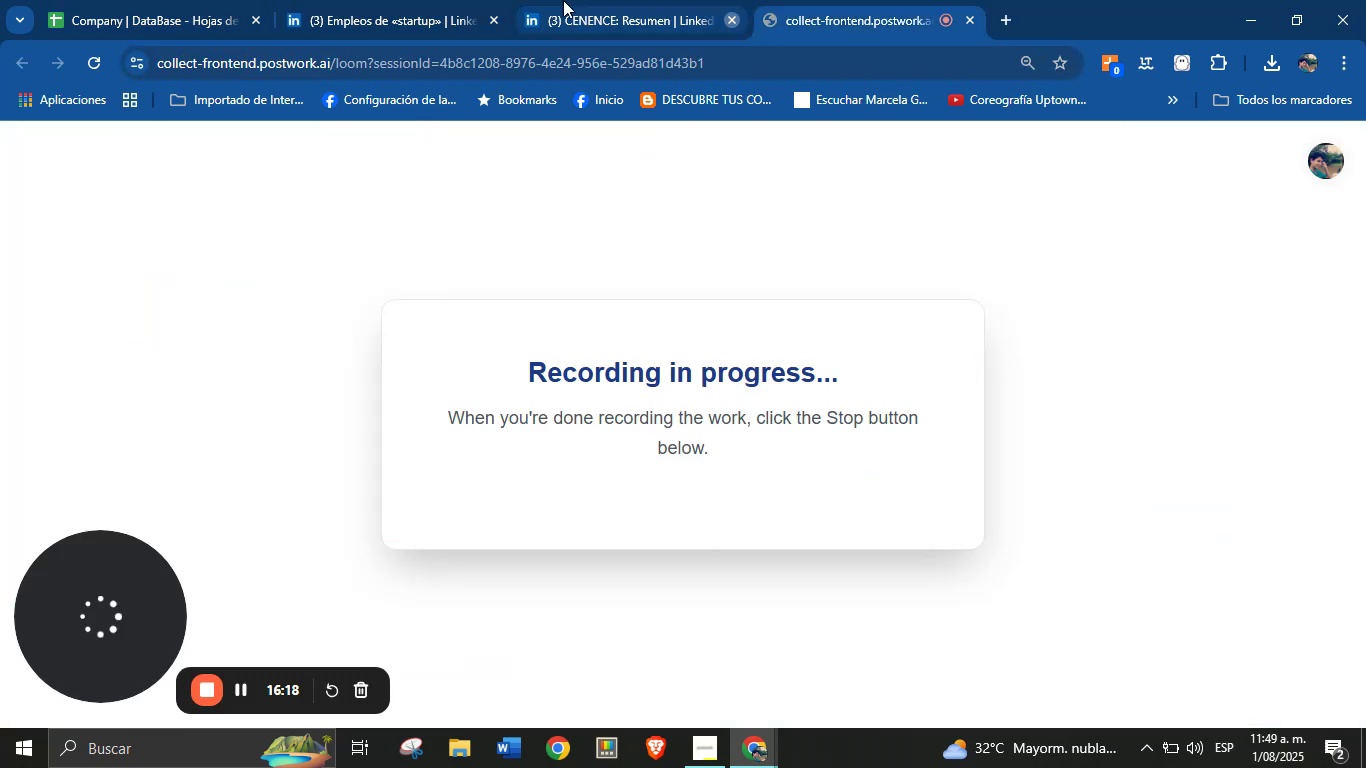 
left_click([432, 0])
 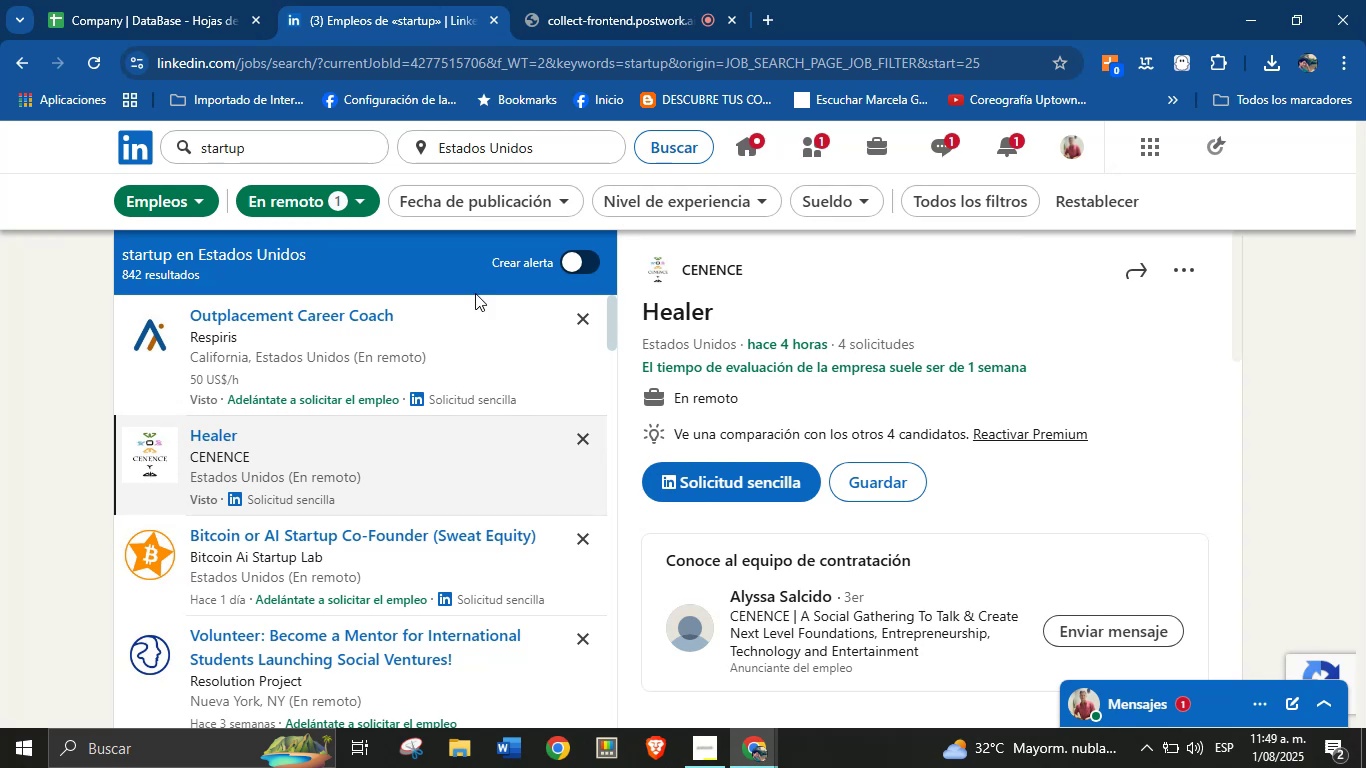 
scroll: coordinate [426, 407], scroll_direction: down, amount: 1.0
 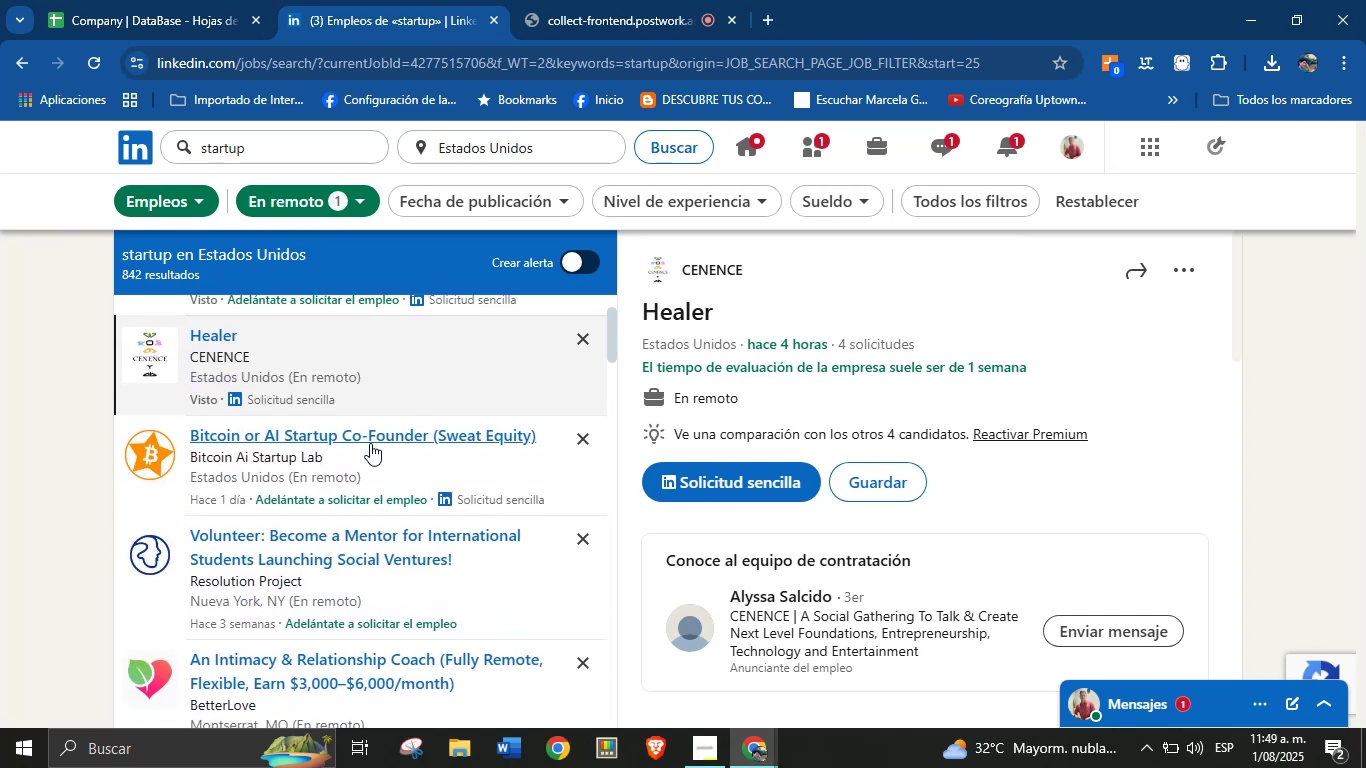 
left_click([370, 443])
 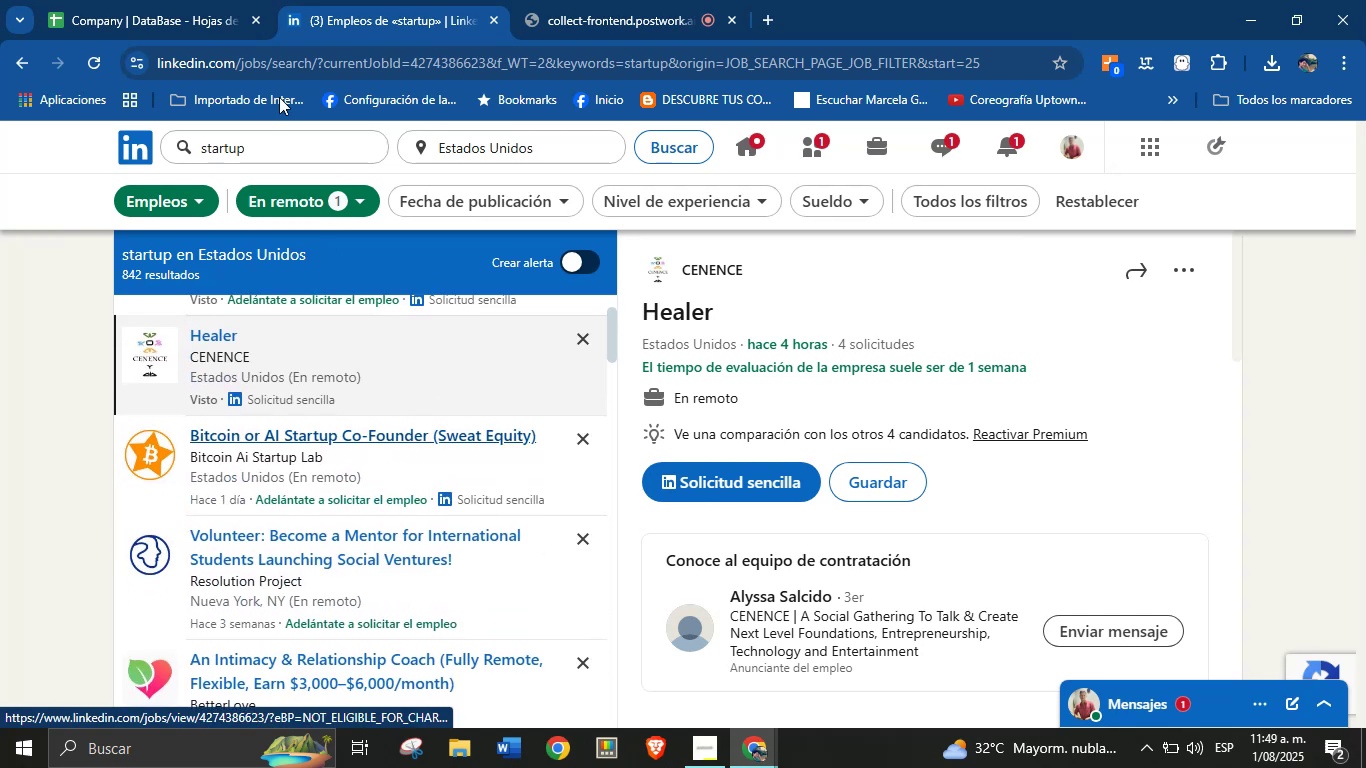 
left_click([165, 0])
 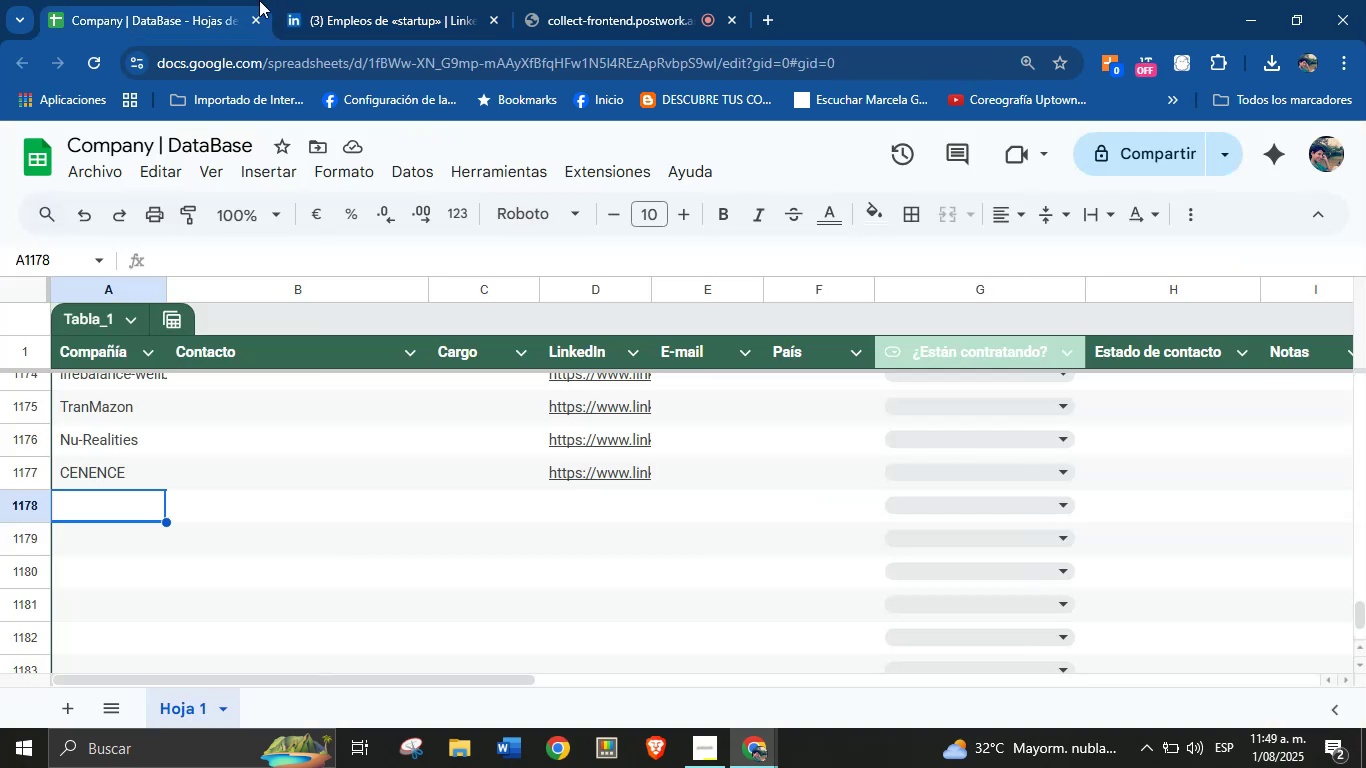 
left_click([341, 0])
 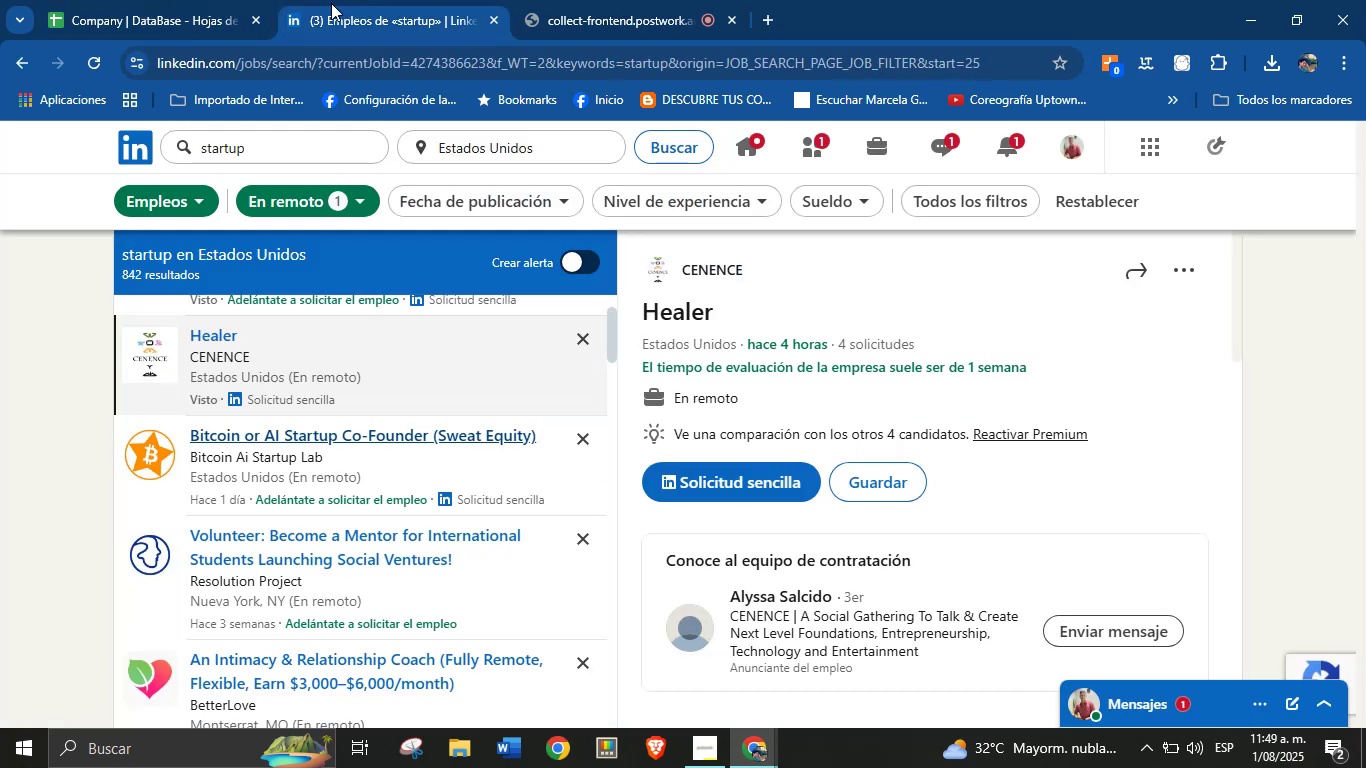 
left_click([196, 0])
 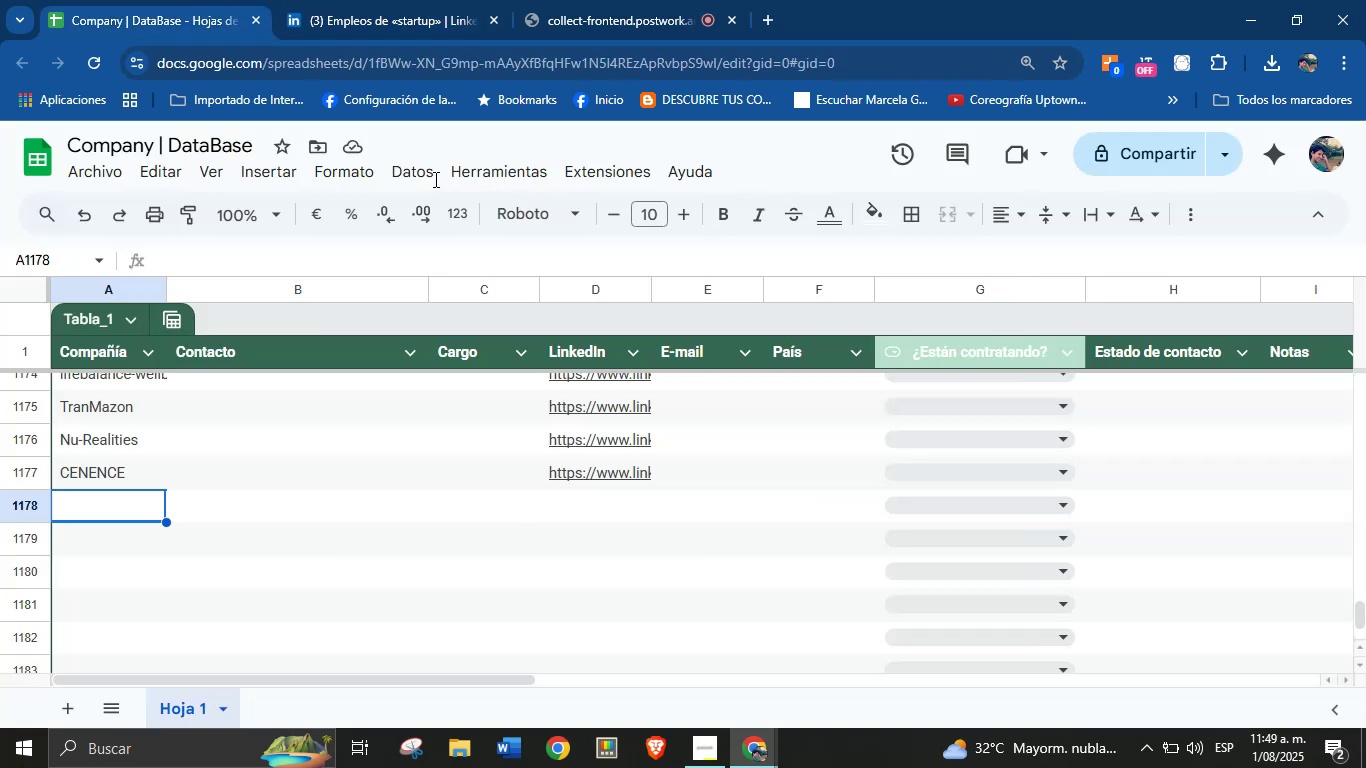 
left_click([439, 0])
 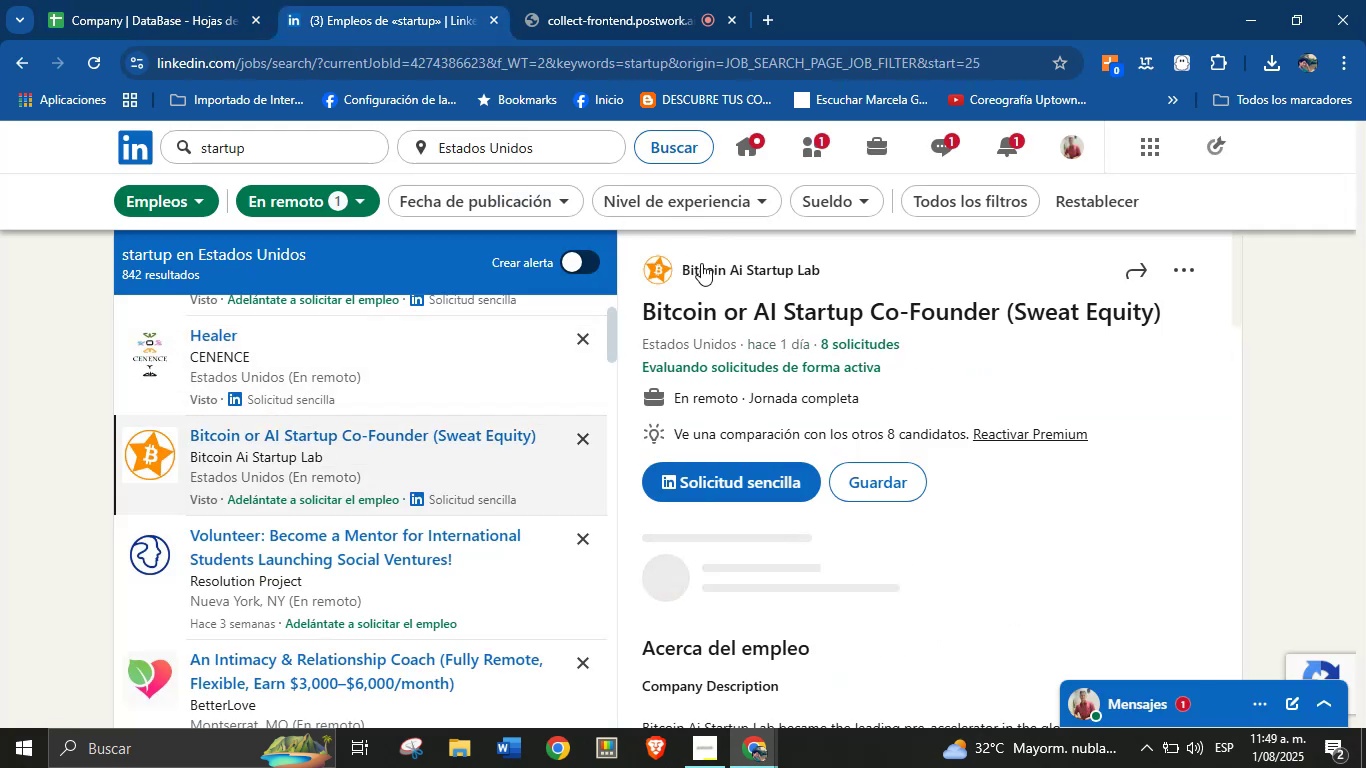 
right_click([745, 271])
 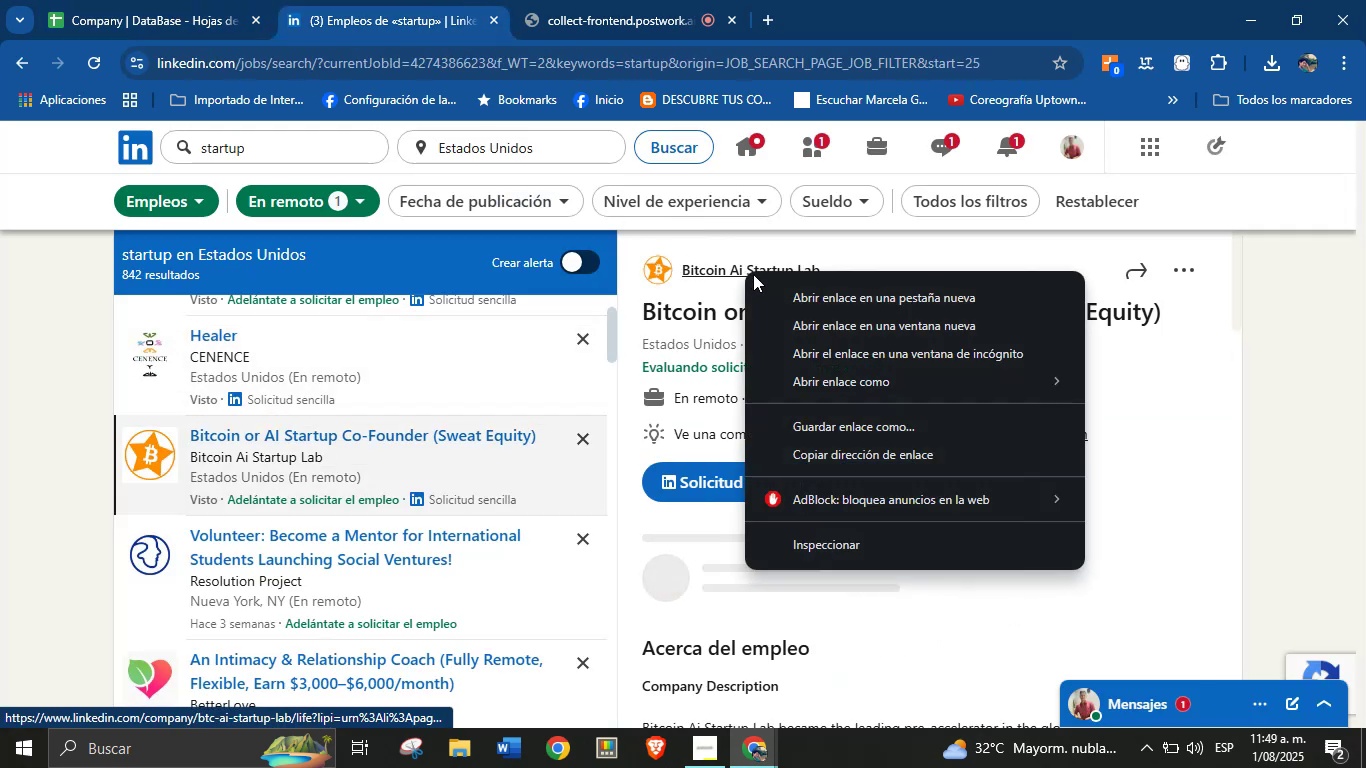 
left_click([792, 296])
 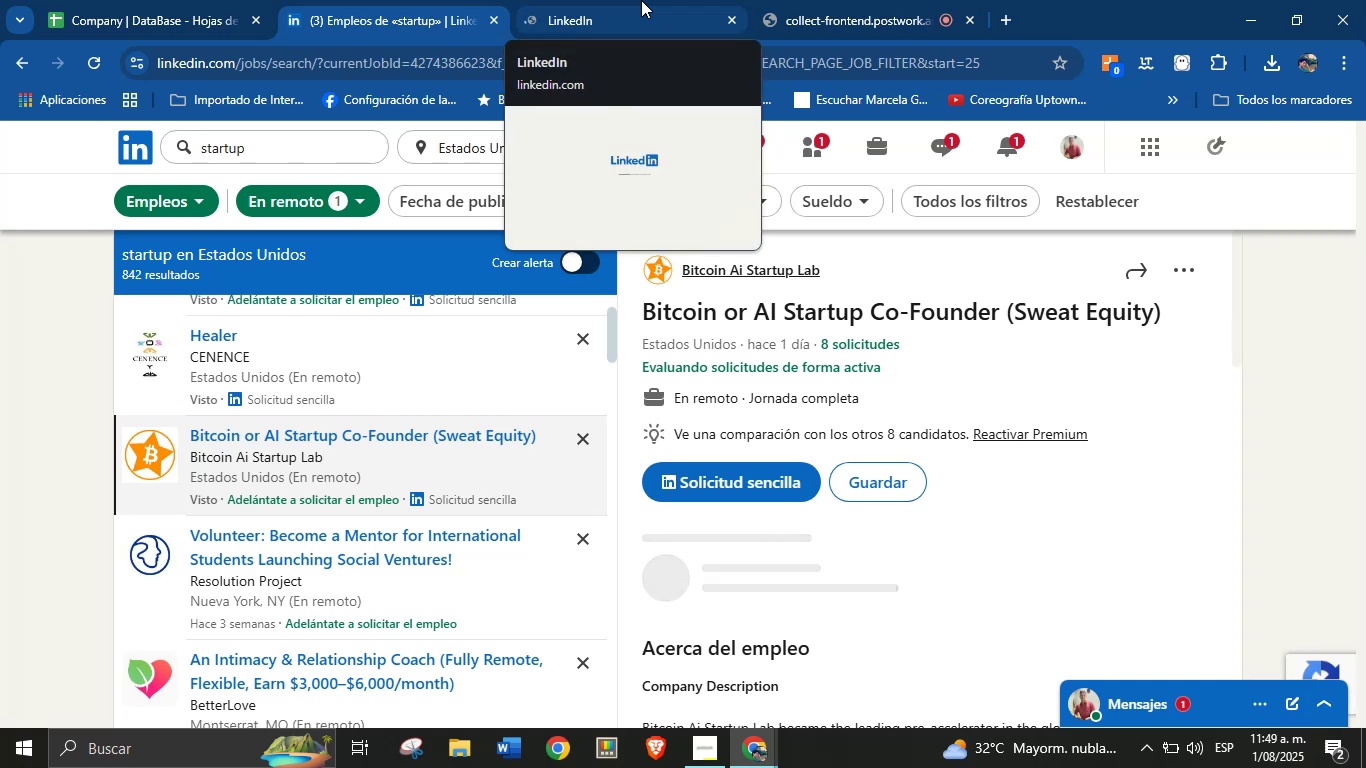 
wait(5.41)
 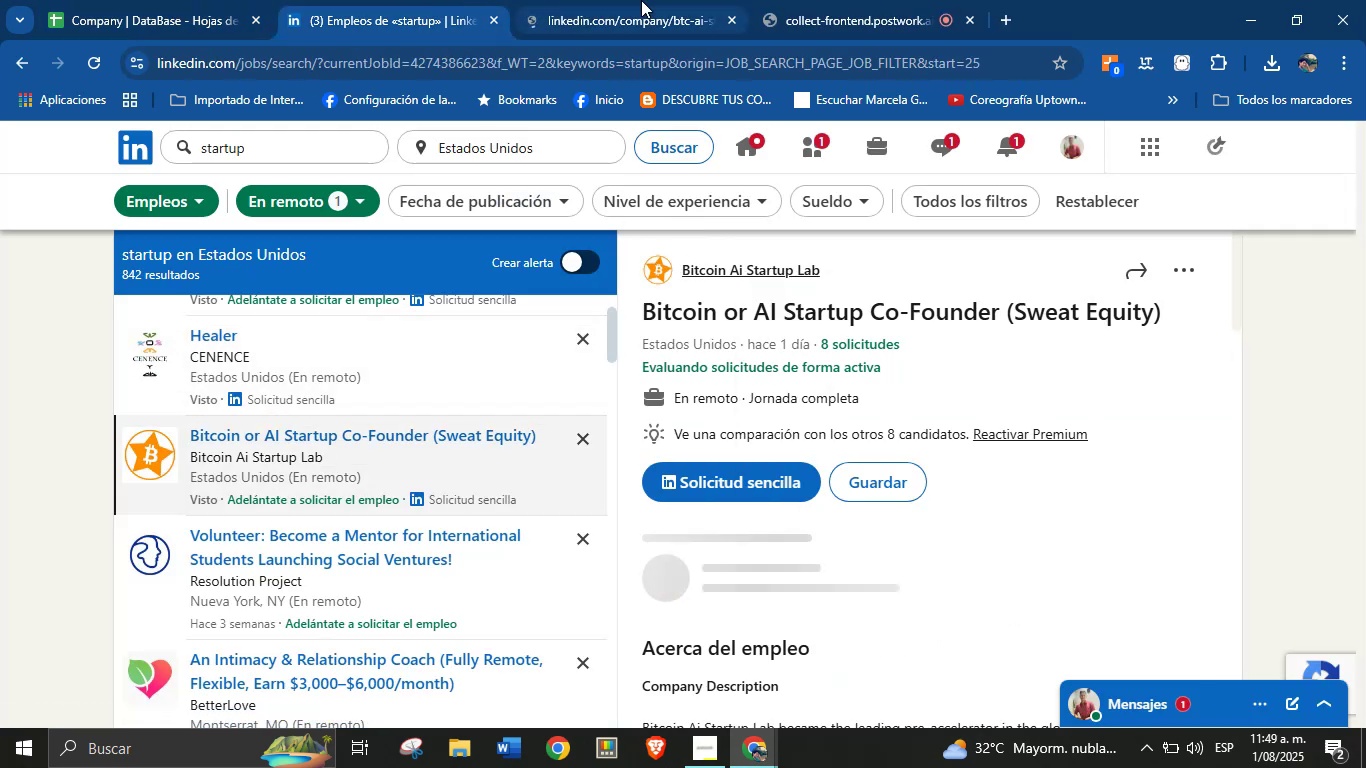 
left_click([641, 0])
 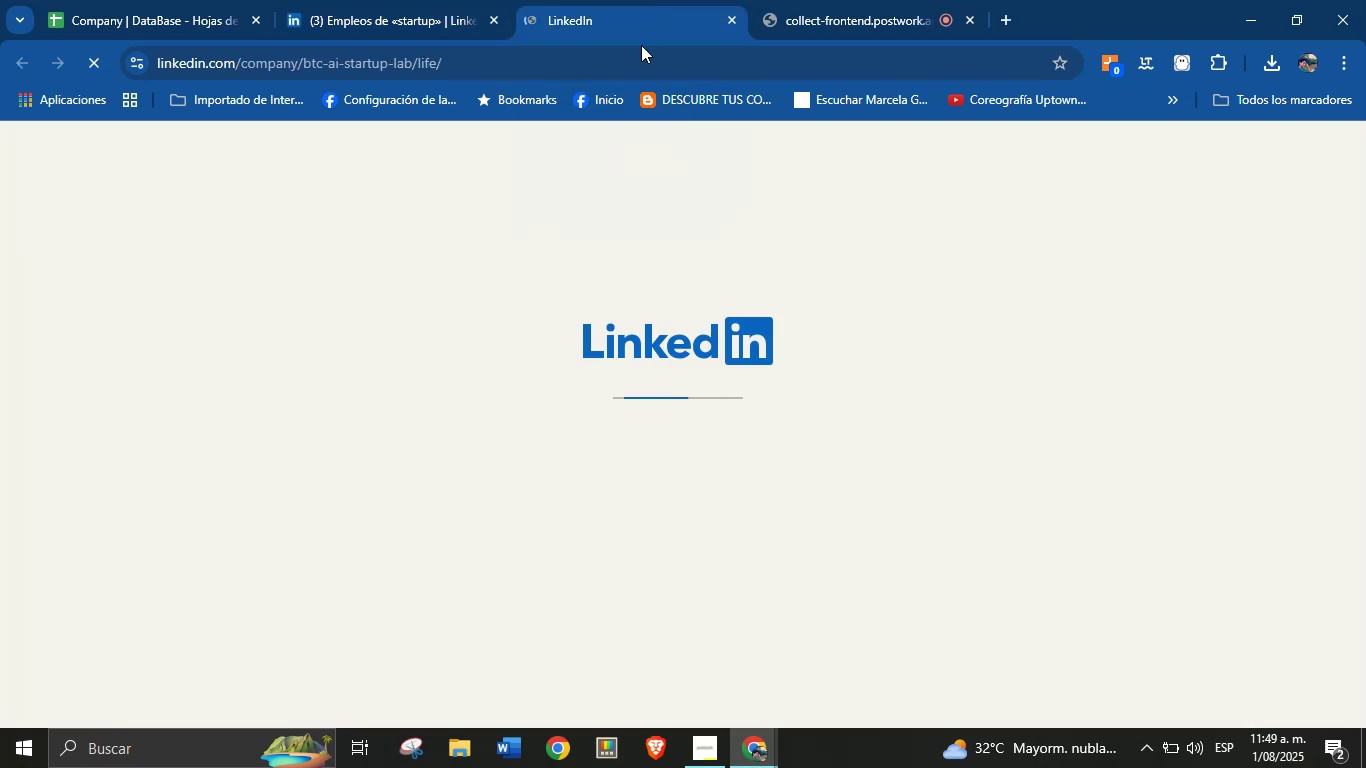 
mouse_move([609, 70])
 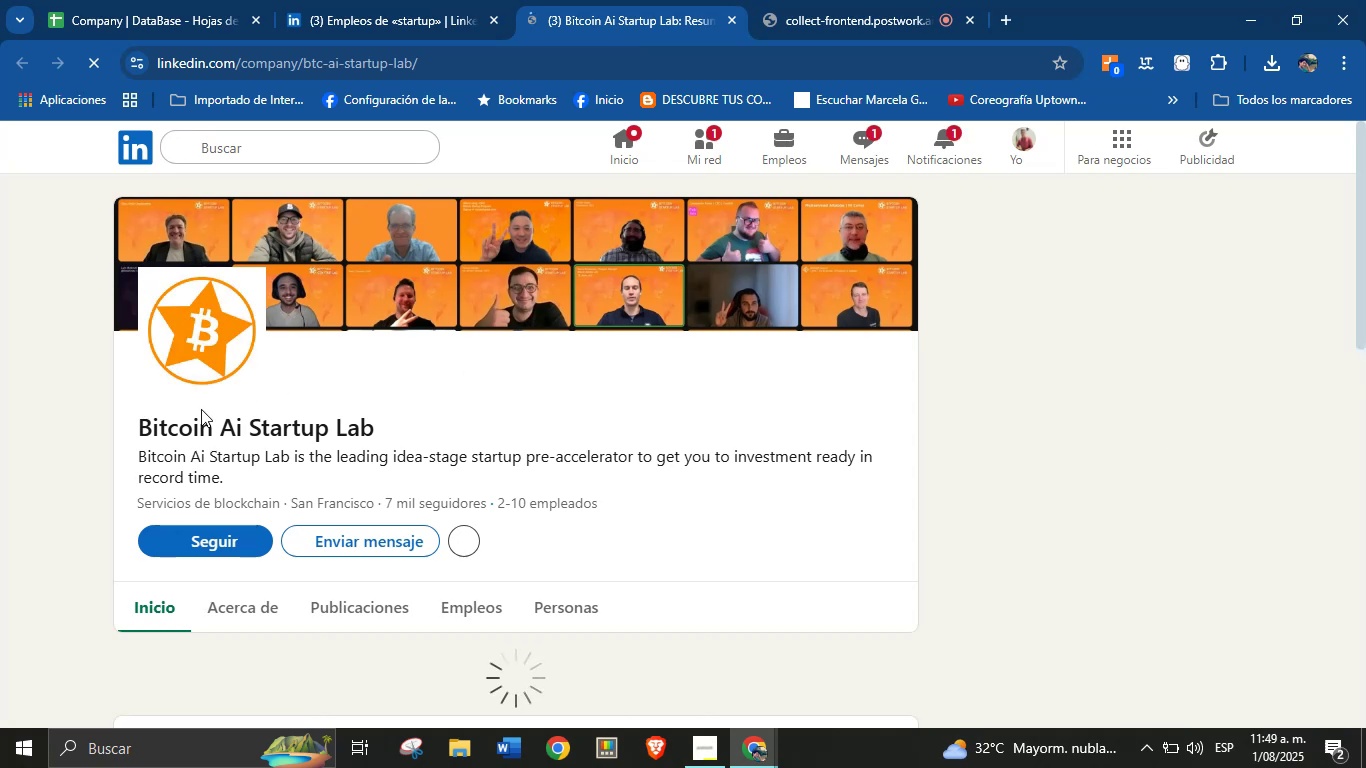 
left_click_drag(start_coordinate=[142, 422], to_coordinate=[371, 419])
 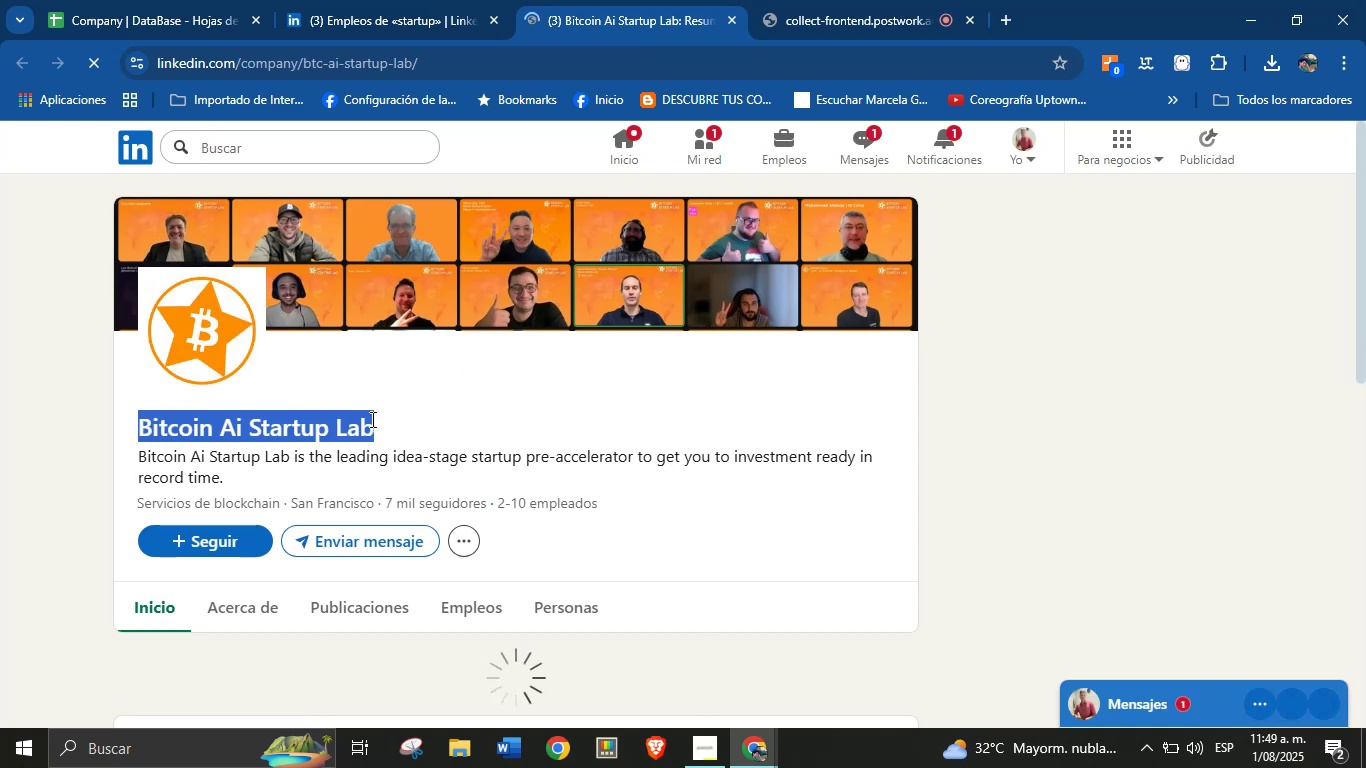 
right_click([371, 419])
 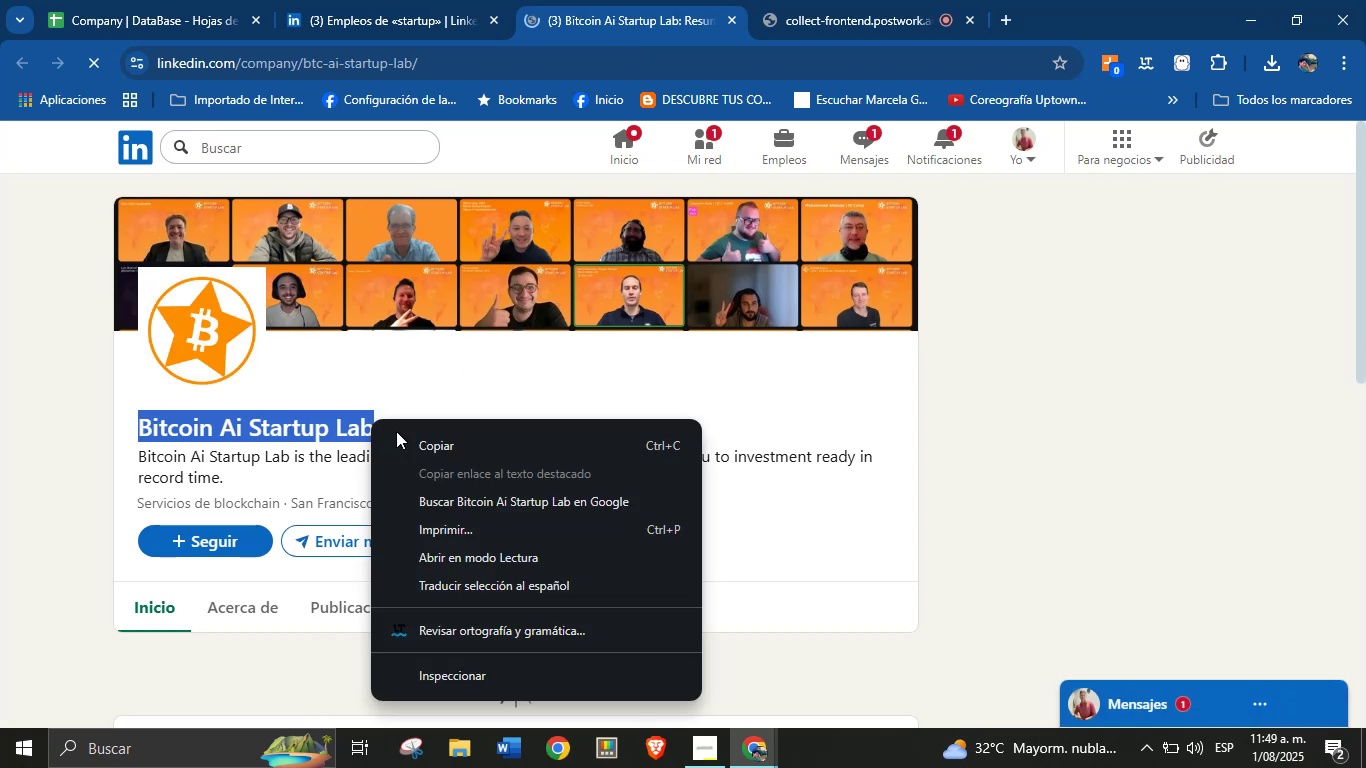 
left_click([424, 439])
 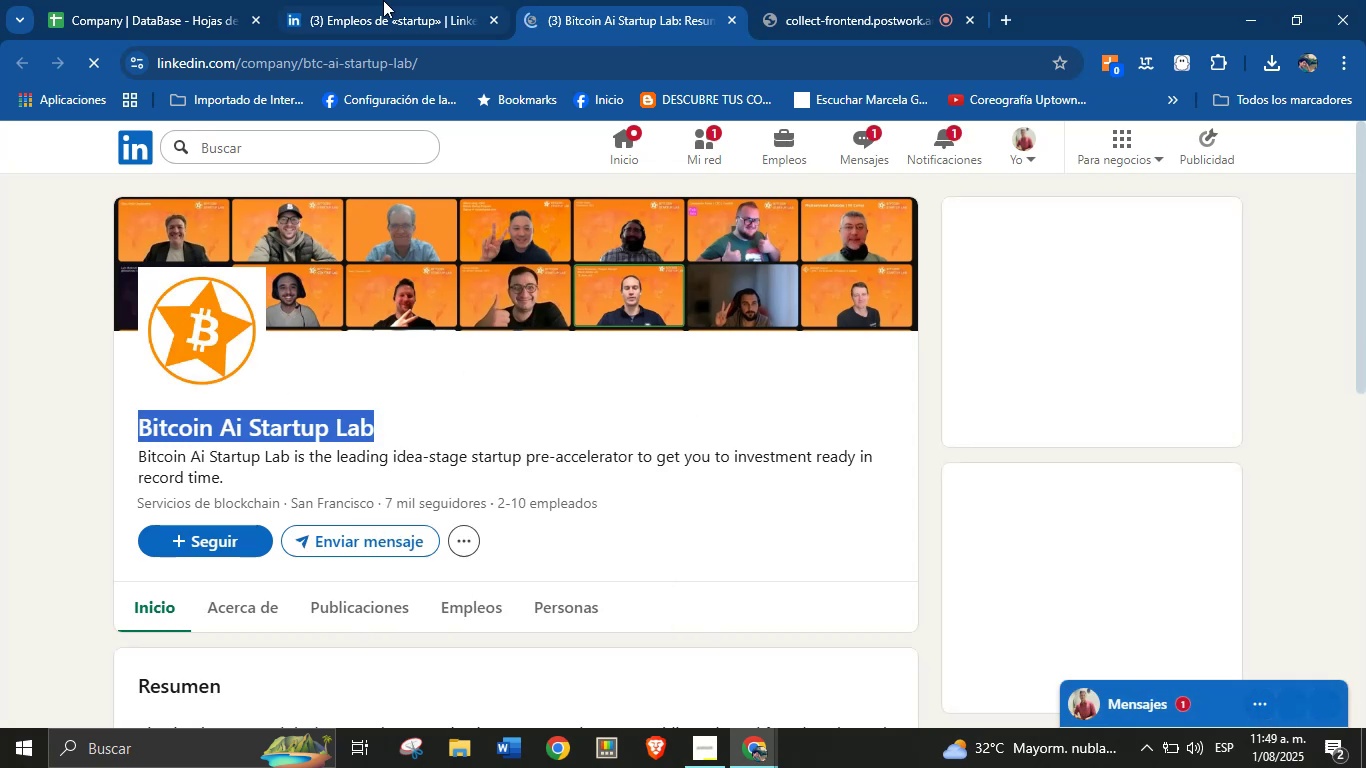 
double_click([198, 0])
 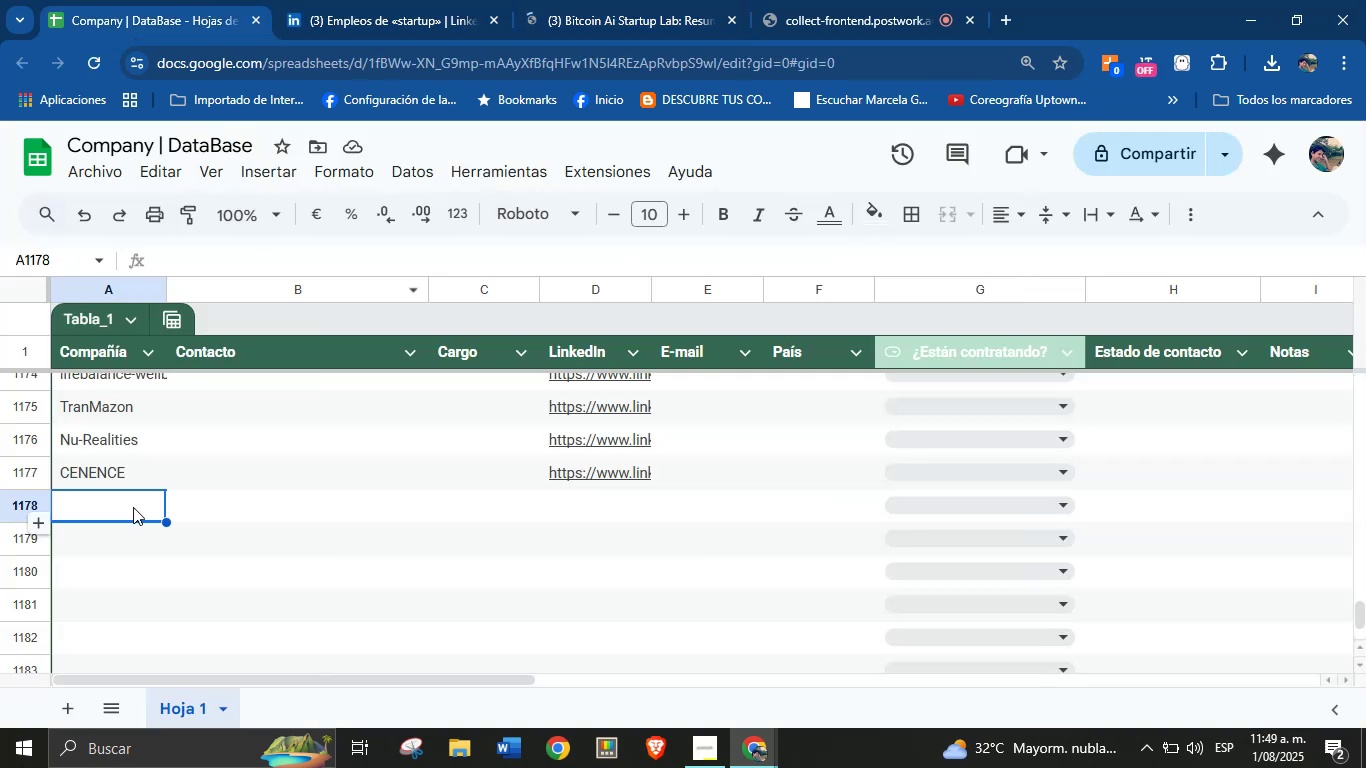 
left_click([110, 507])
 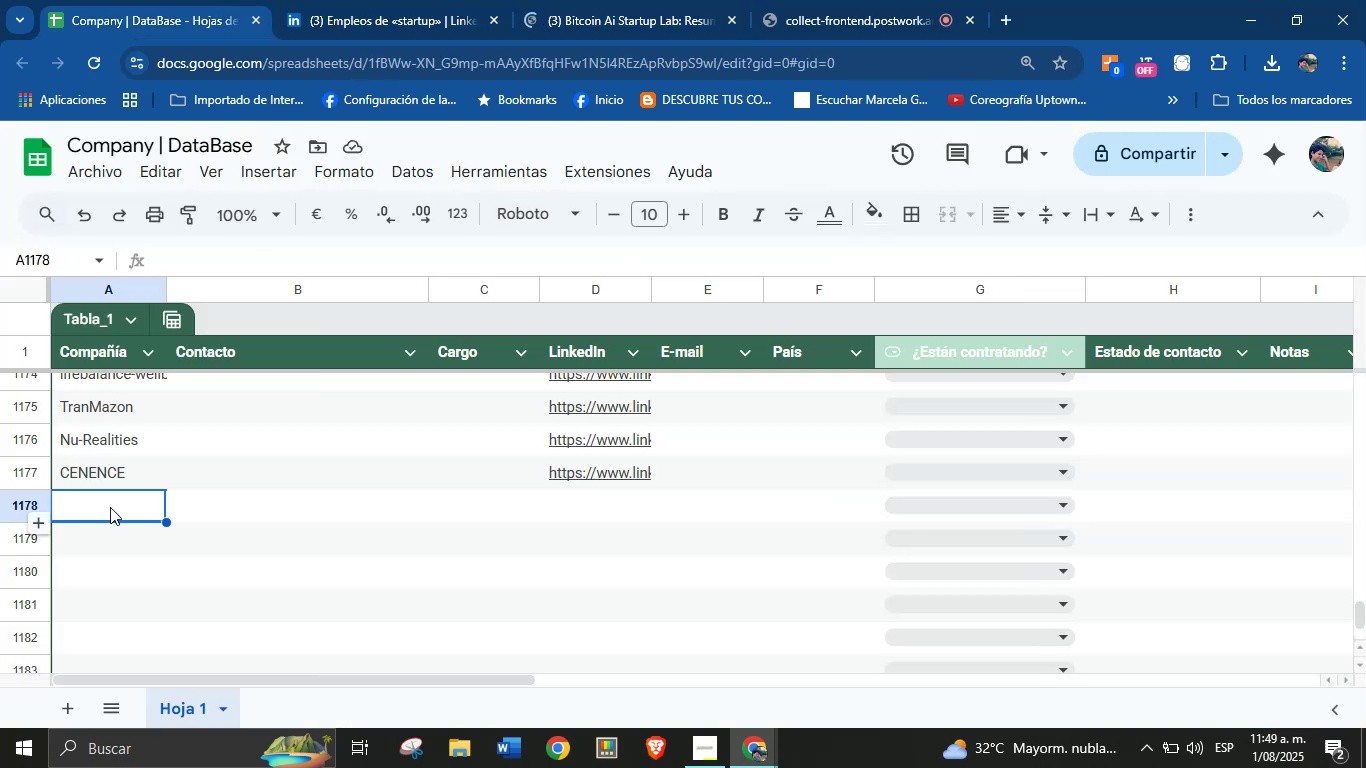 
key(Control+V)
 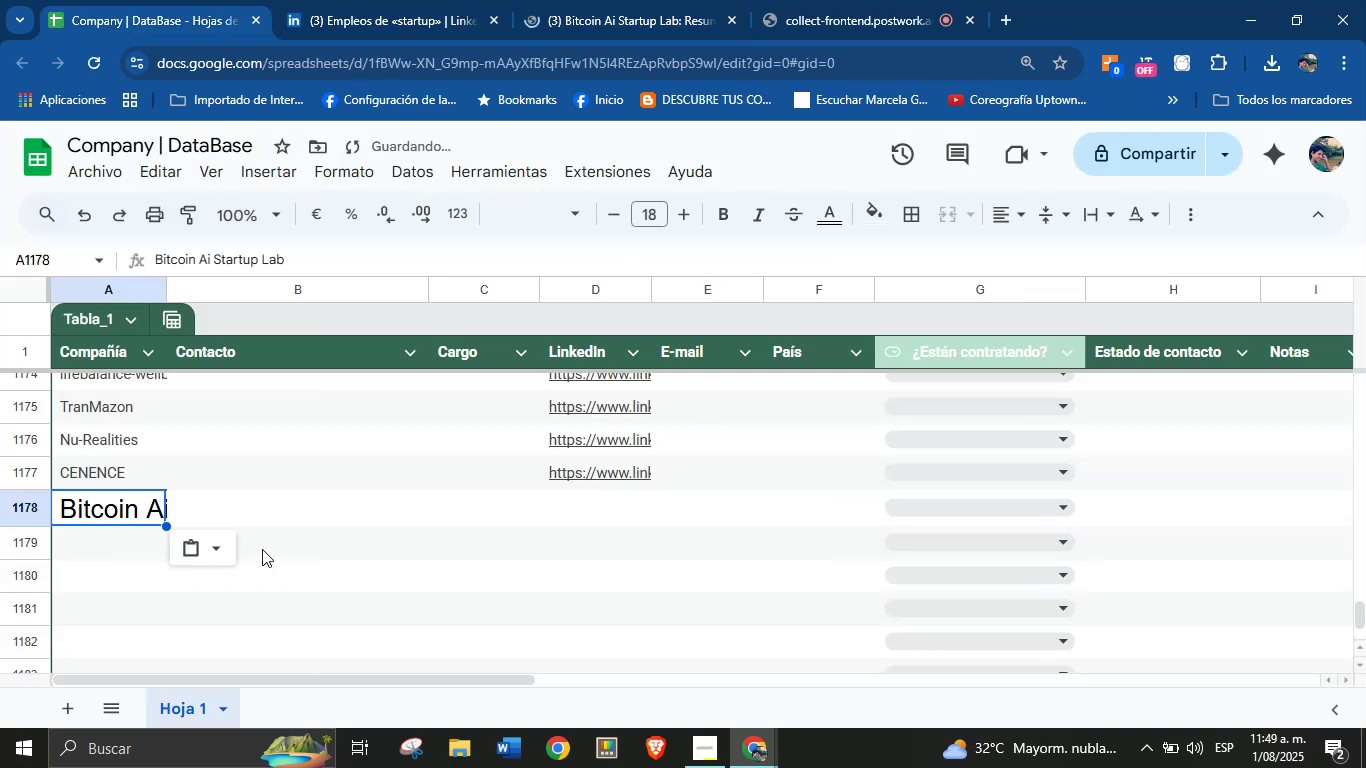 
left_click([214, 553])
 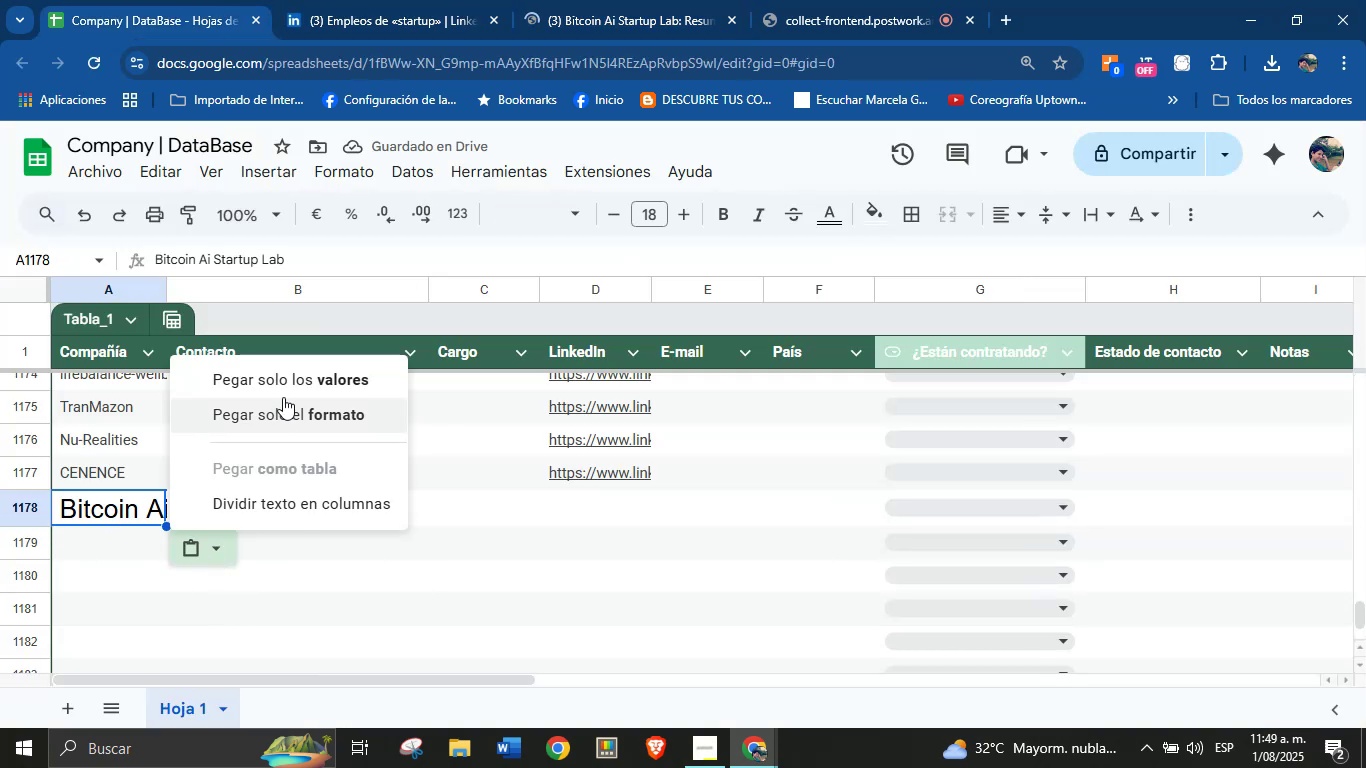 
left_click([283, 387])
 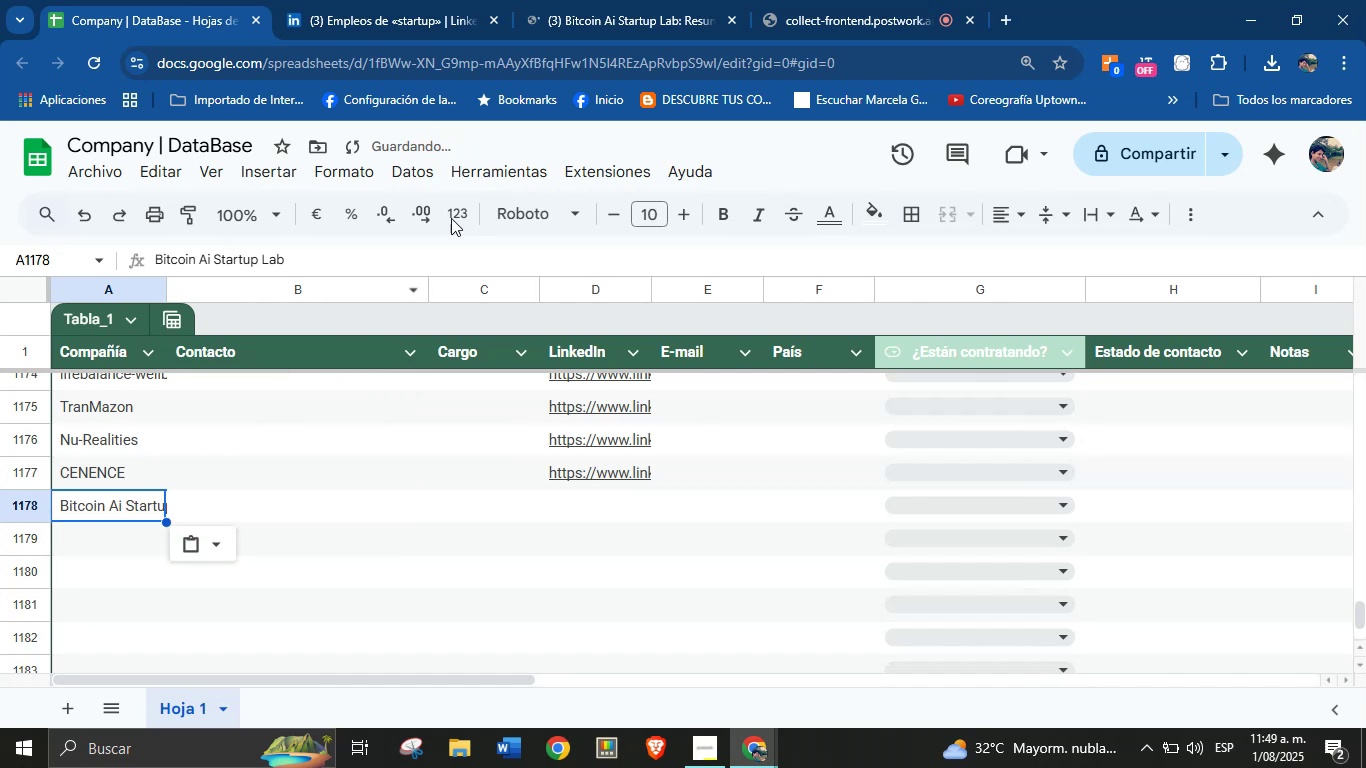 
left_click([660, 0])
 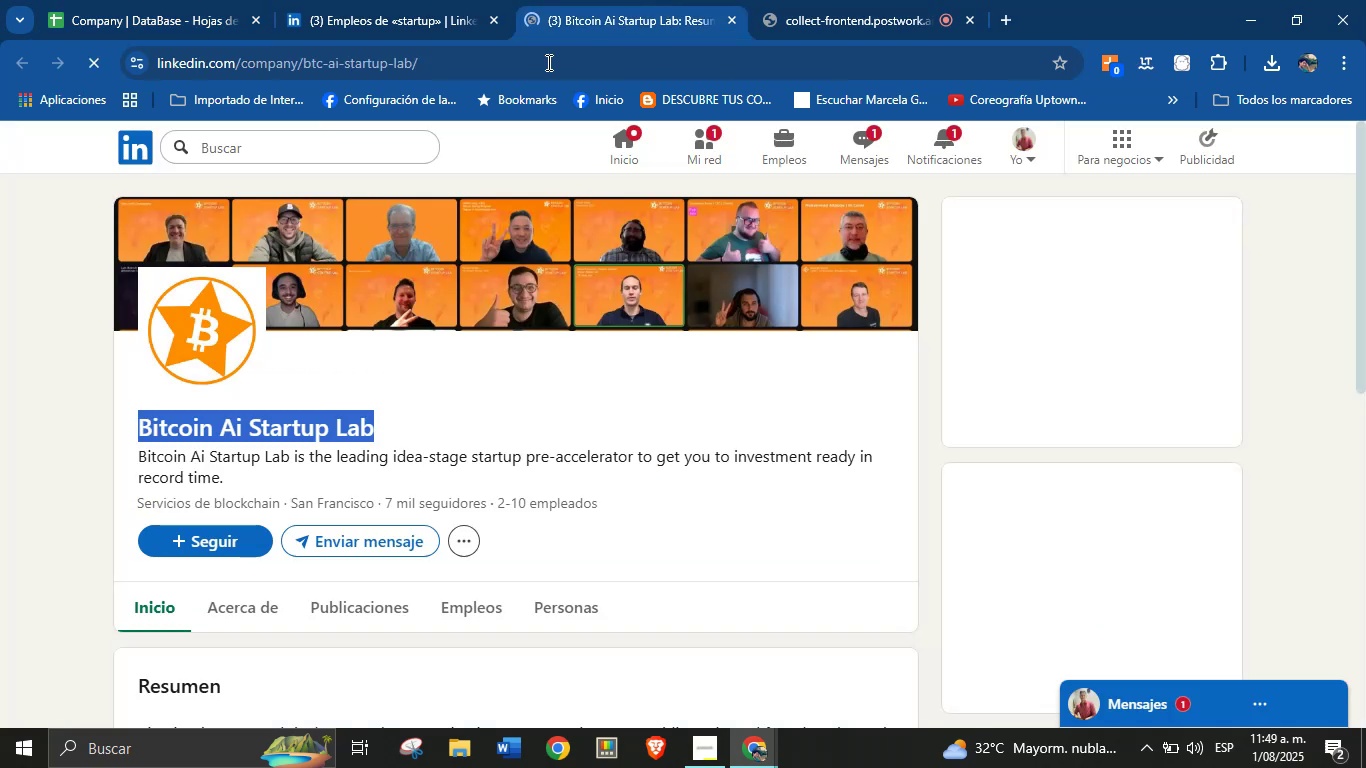 
double_click([497, 62])
 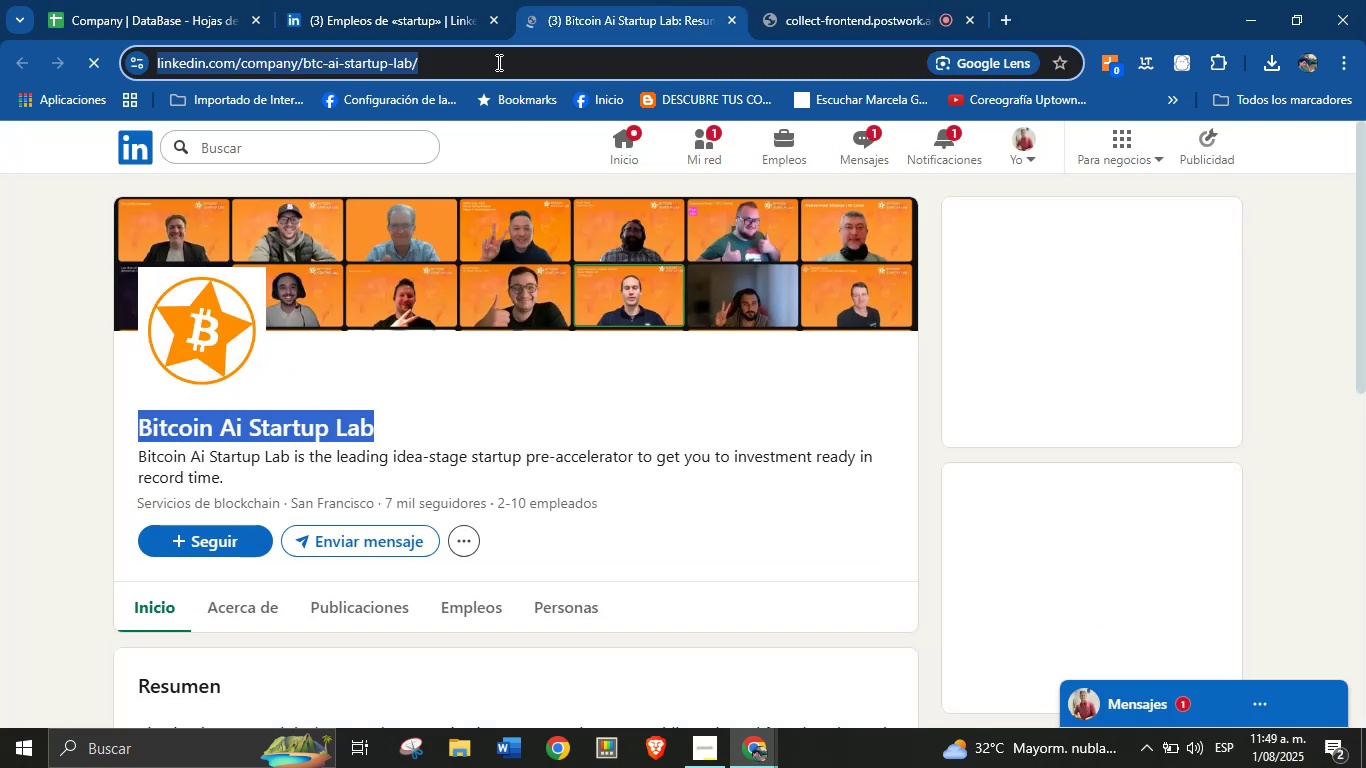 
triple_click([497, 62])
 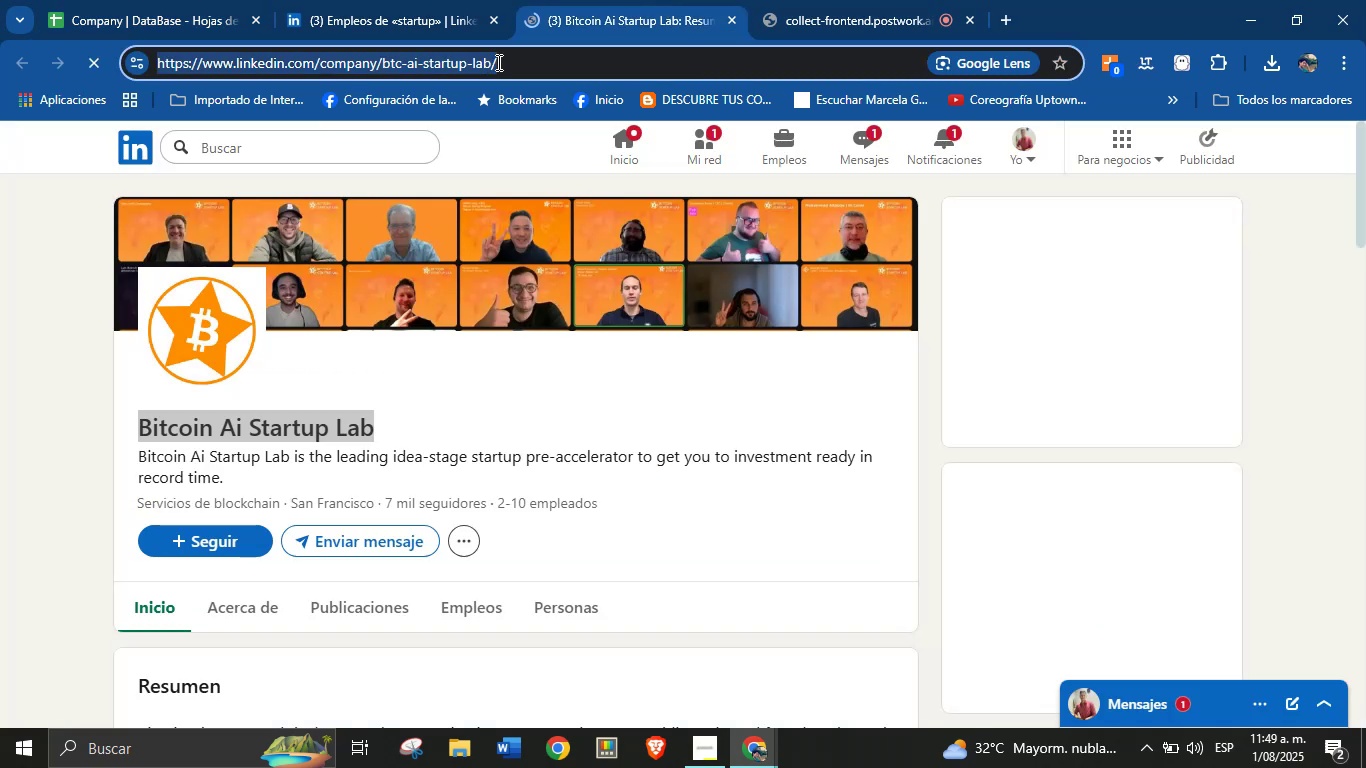 
key(Control+C)
 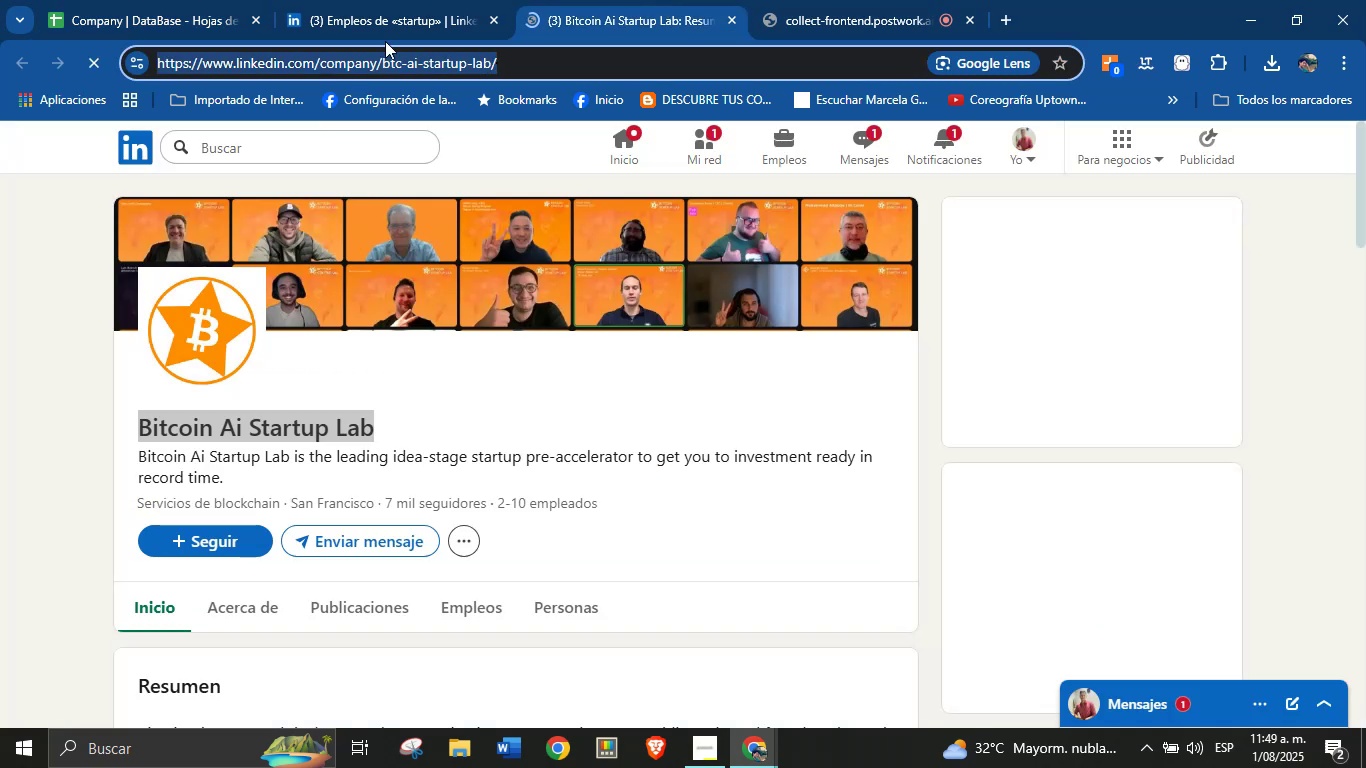 
left_click([117, 0])
 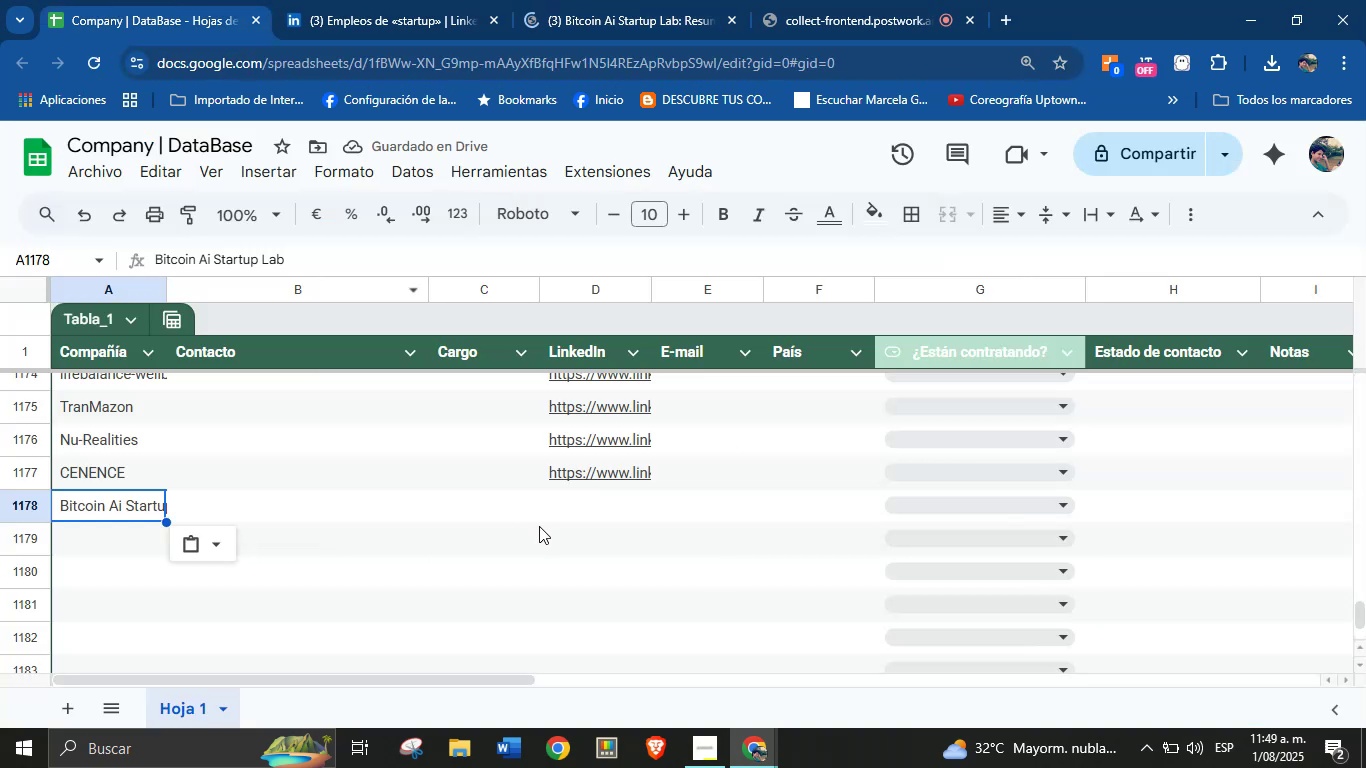 
left_click([618, 506])
 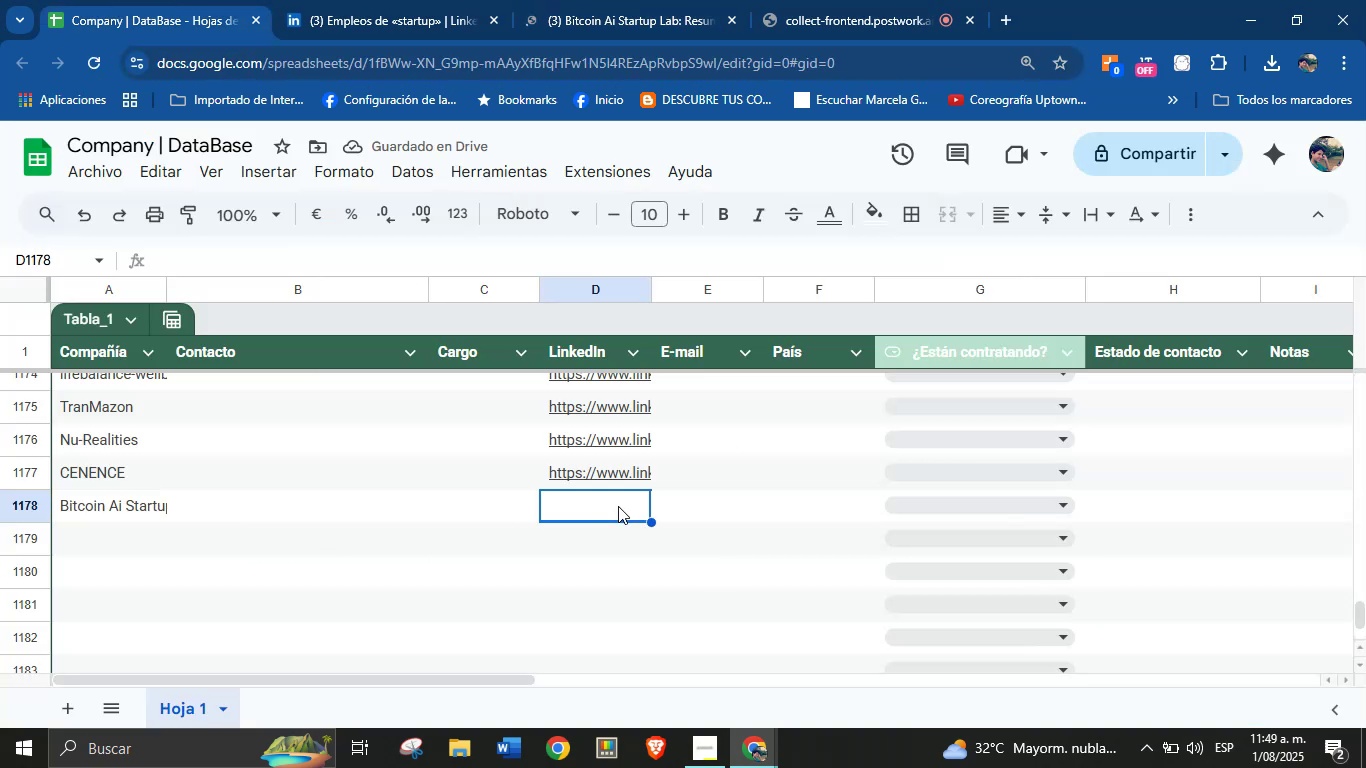 
key(Control+V)
 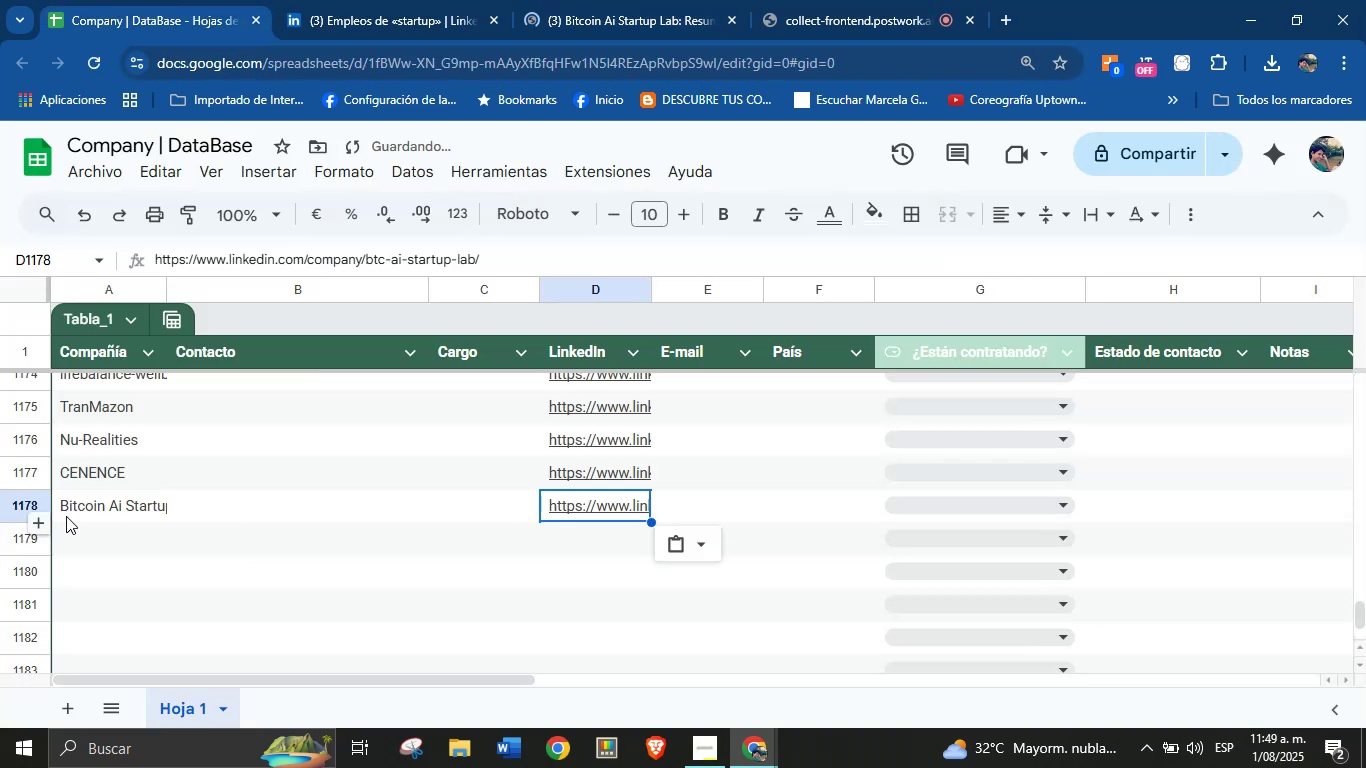 
left_click([80, 519])
 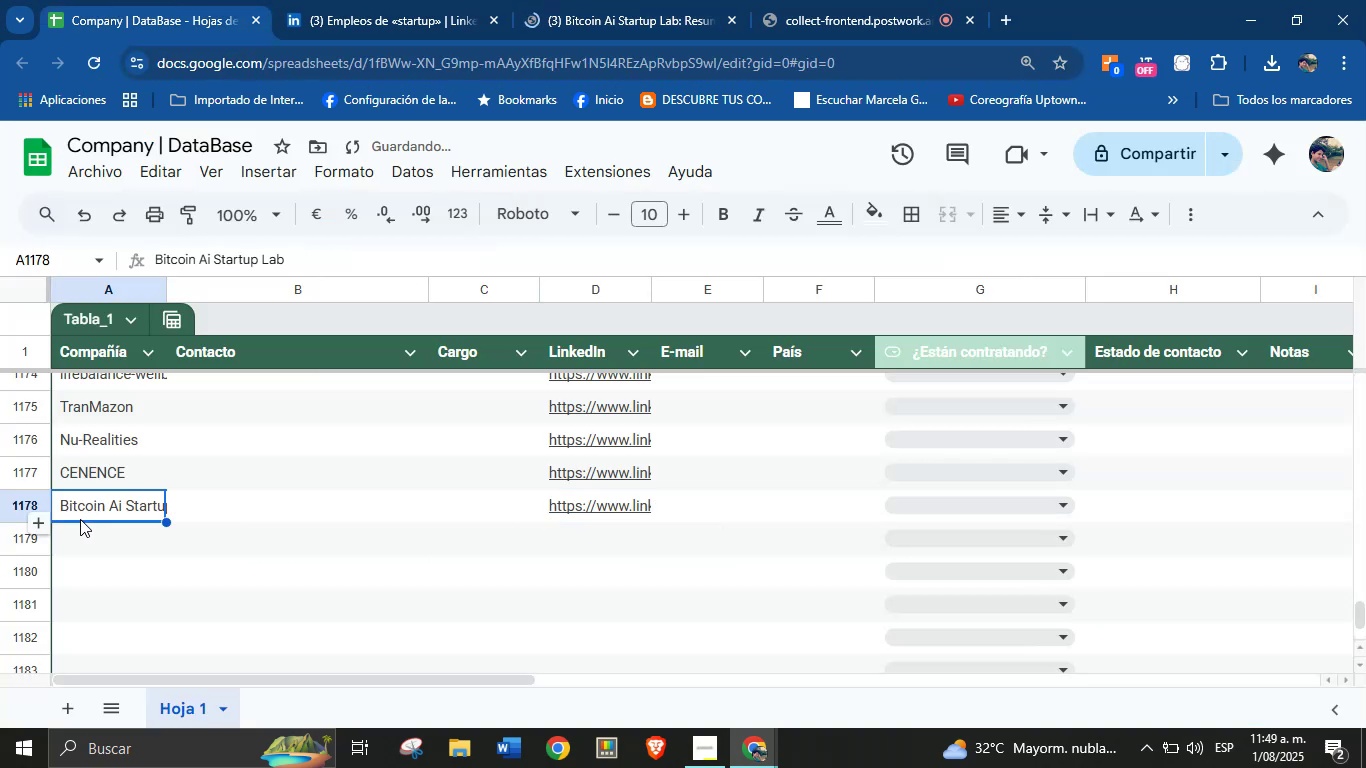 
left_click([88, 530])
 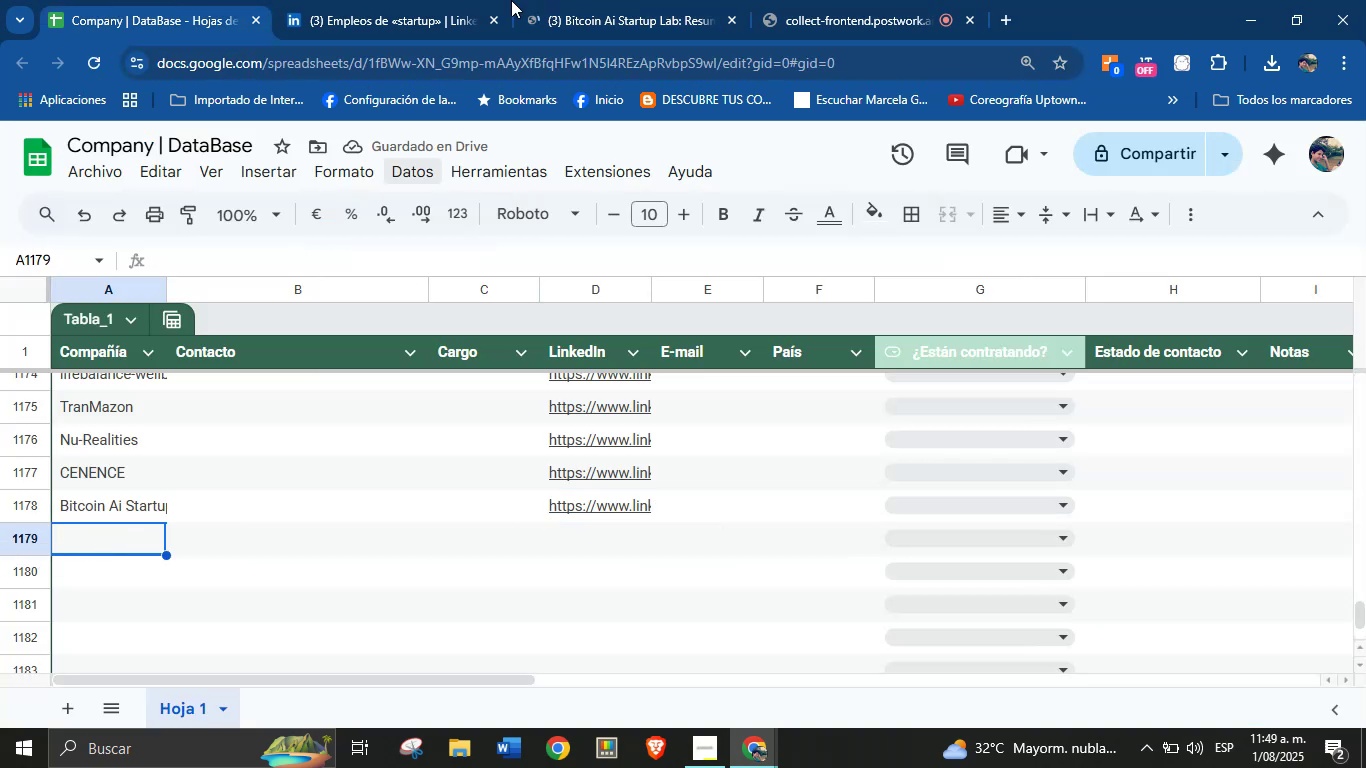 
left_click([560, 0])
 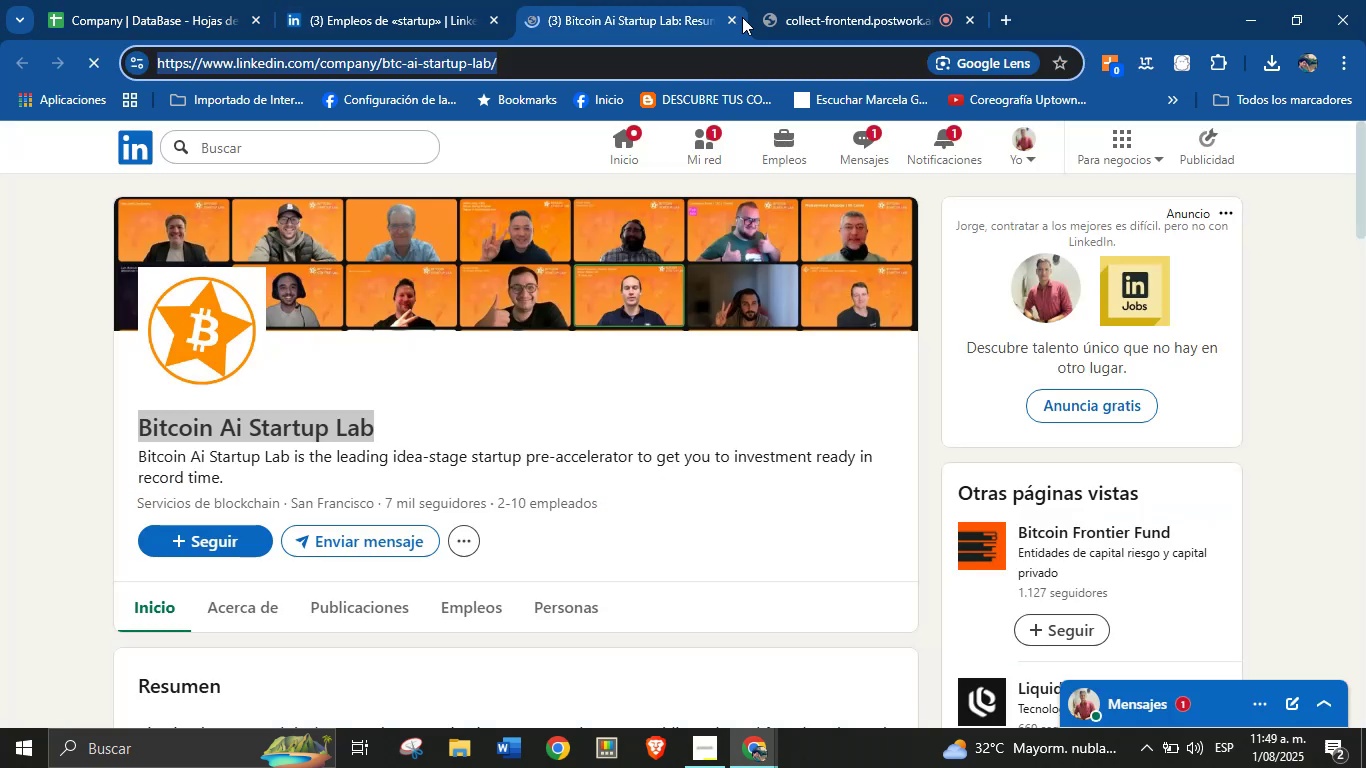 
left_click([729, 19])
 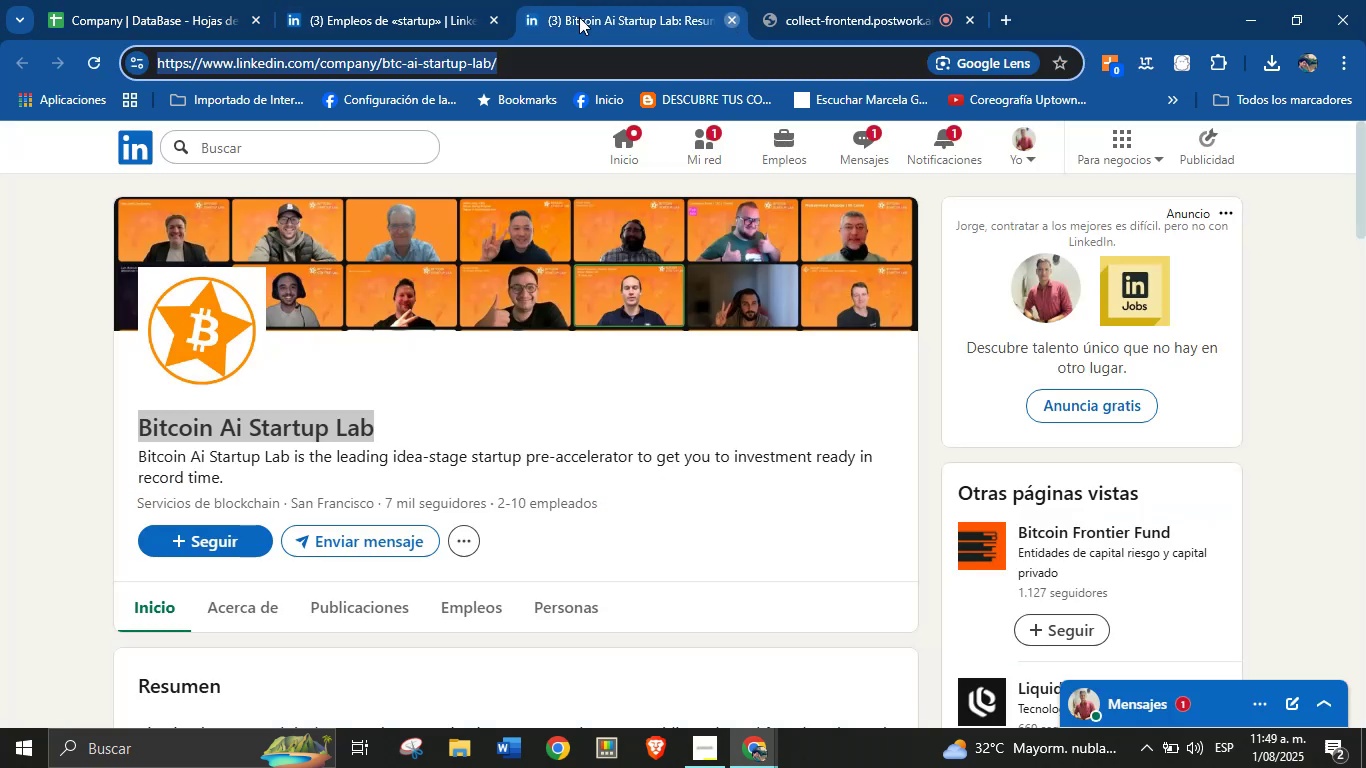 
left_click([450, 0])
 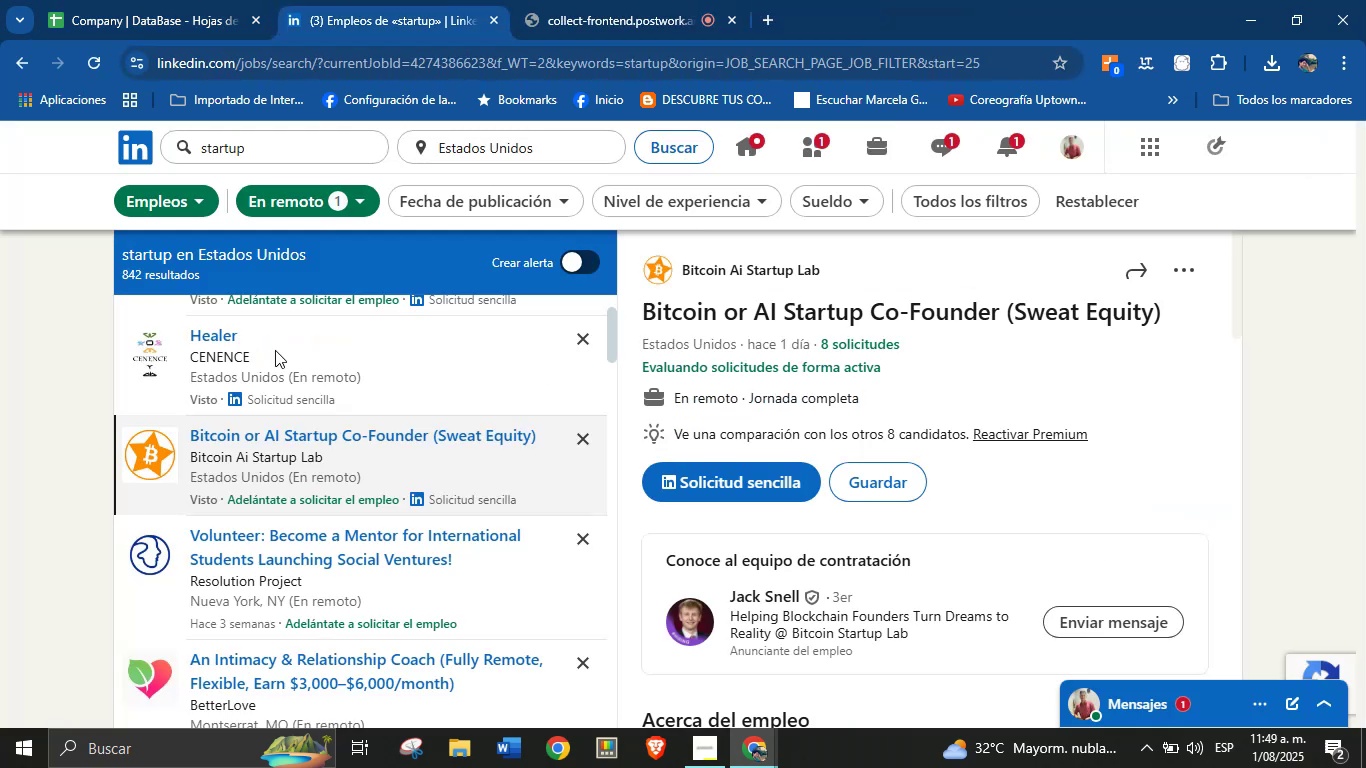 
scroll: coordinate [205, 425], scroll_direction: down, amount: 1.0
 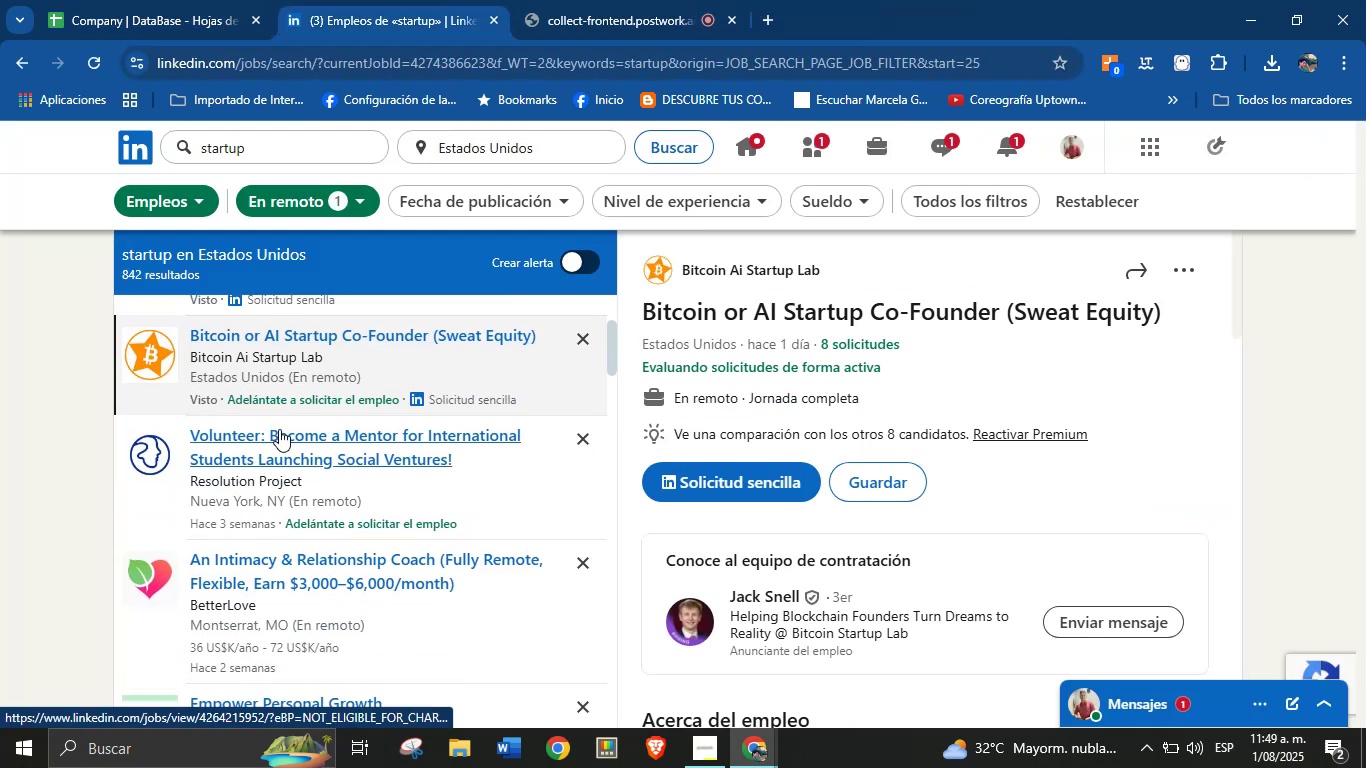 
left_click([283, 436])
 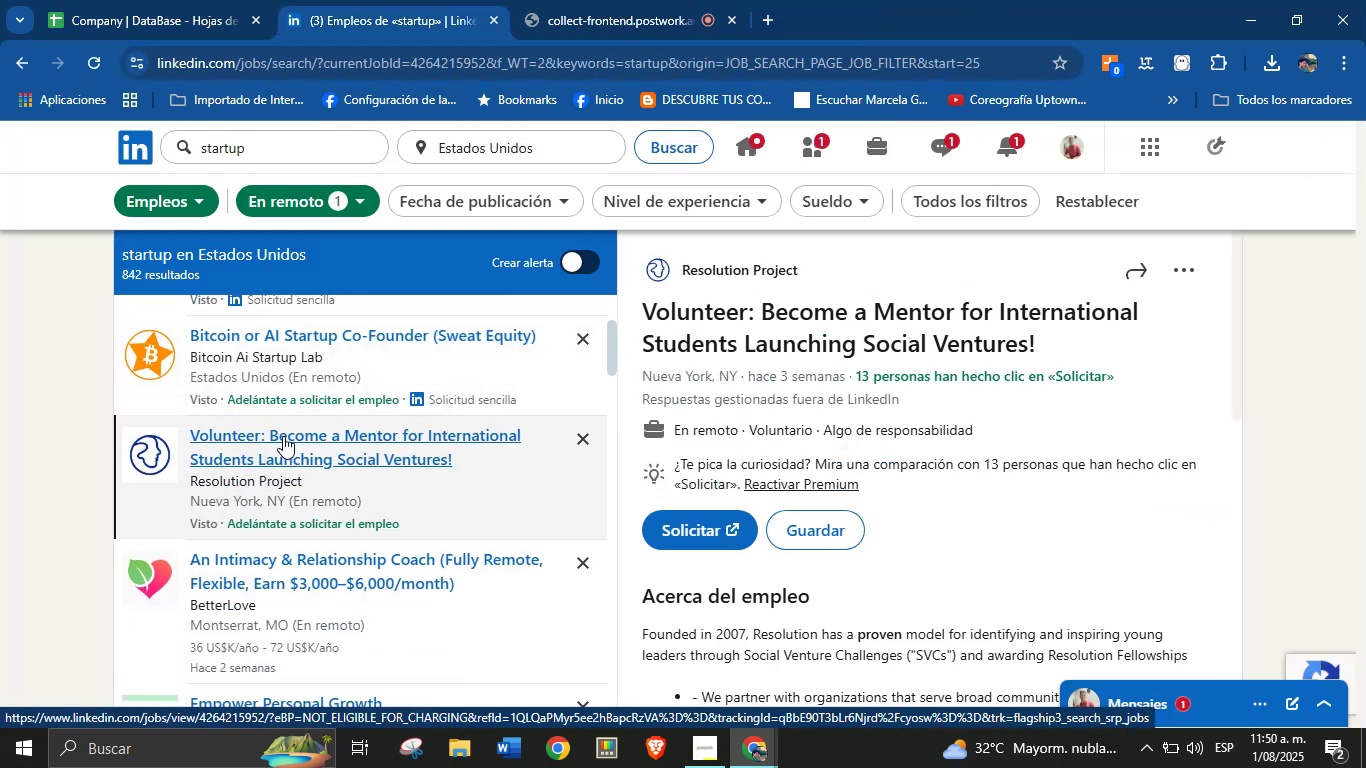 
wait(7.08)
 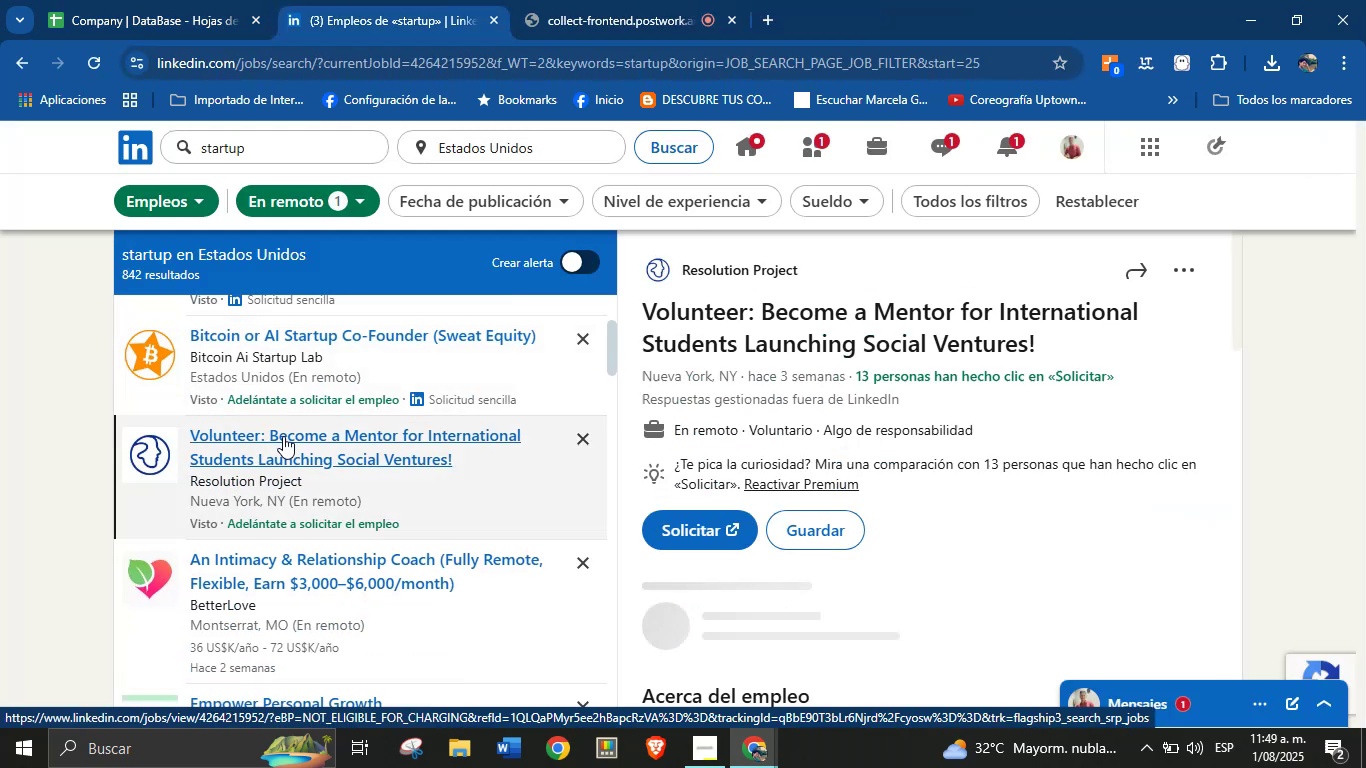 
right_click([737, 269])
 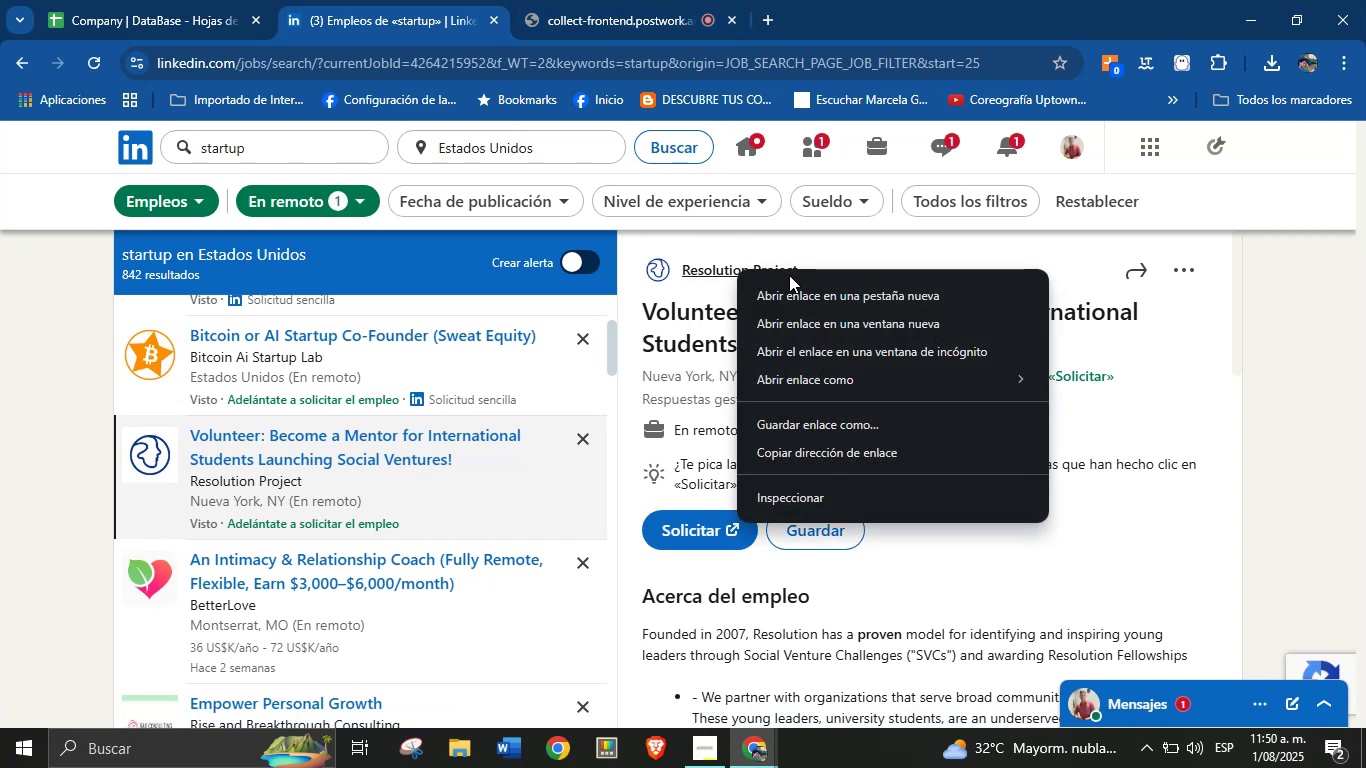 
left_click([792, 283])
 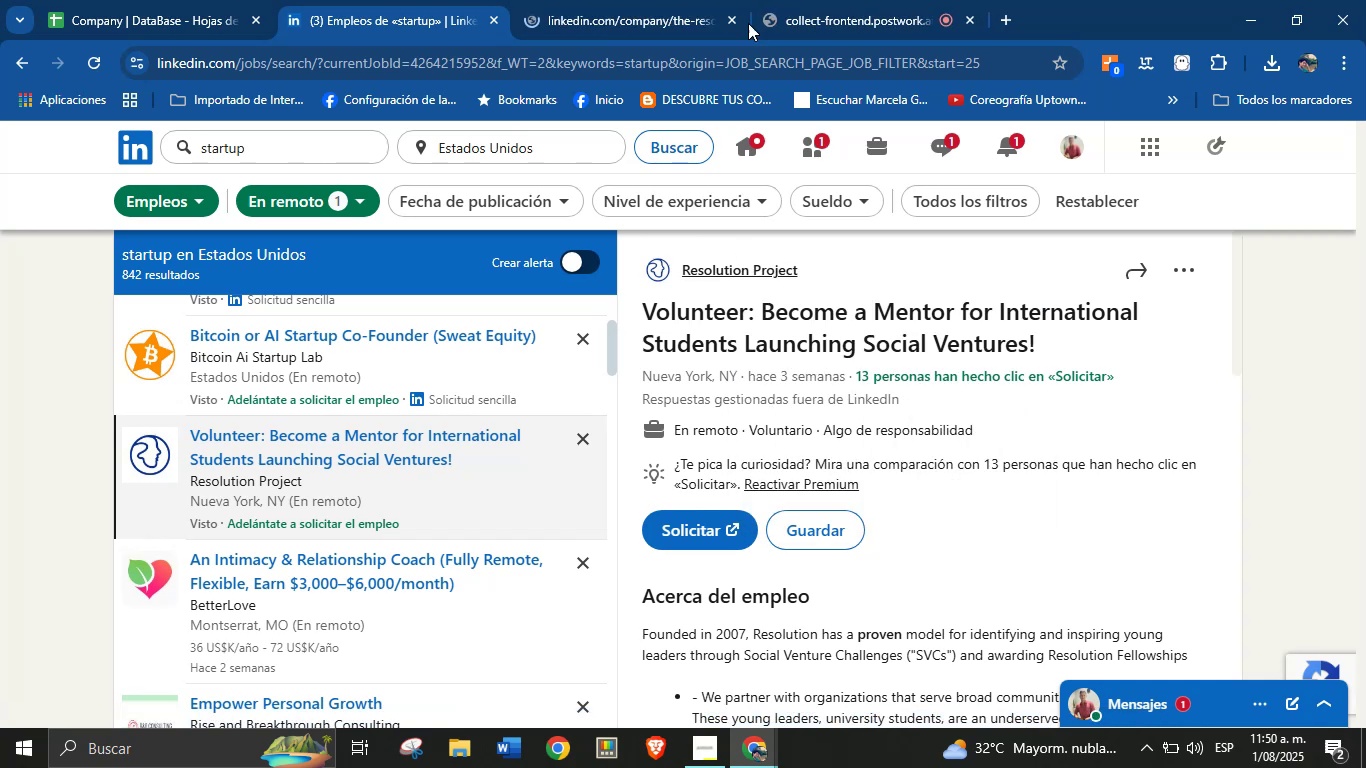 
left_click([730, 0])
 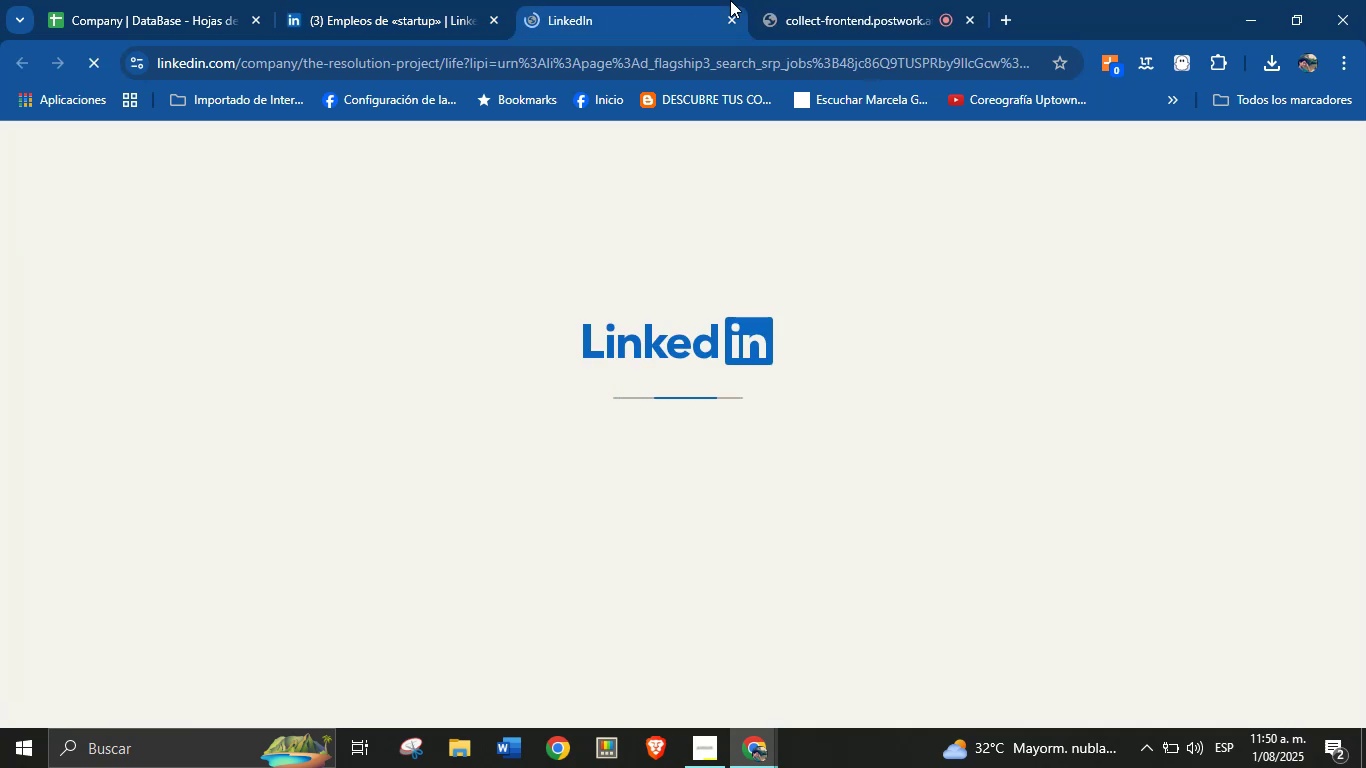 
left_click_drag(start_coordinate=[496, 0], to_coordinate=[461, 0])
 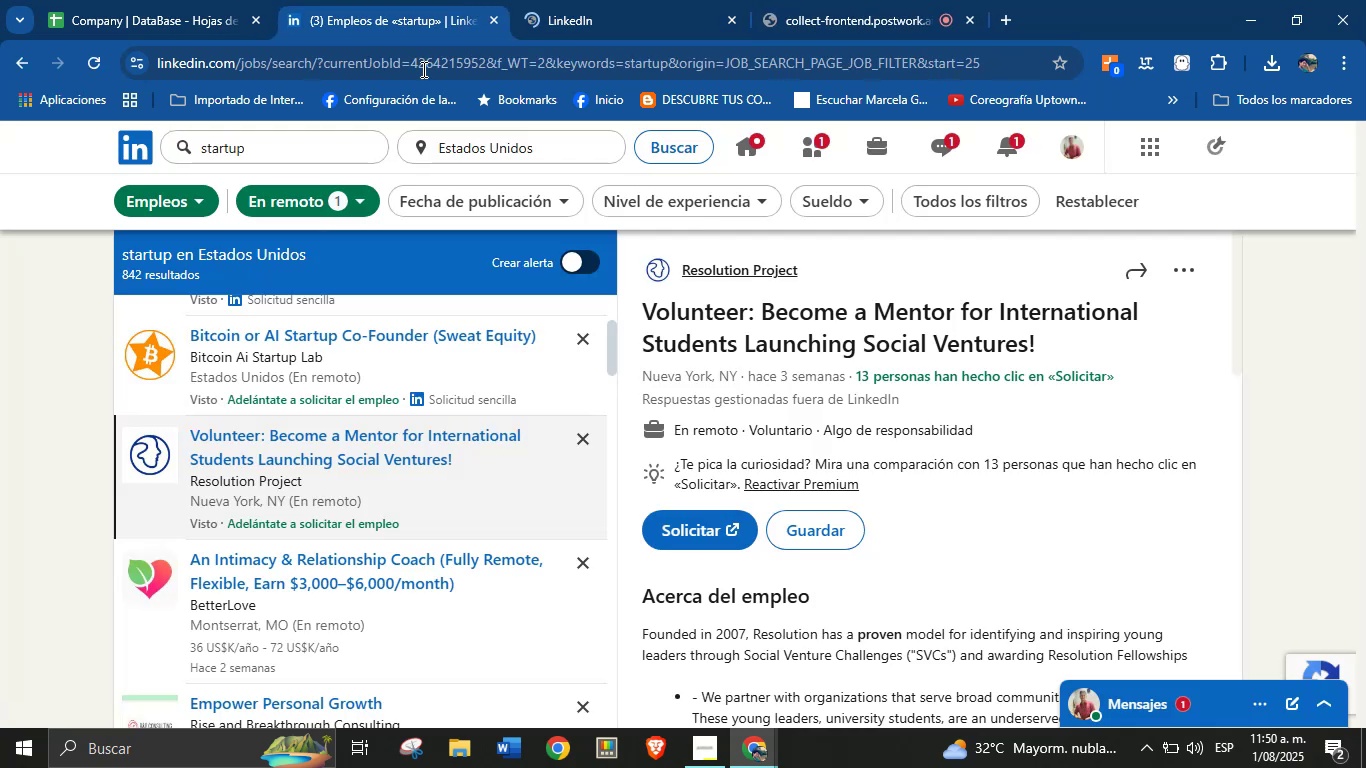 
scroll: coordinate [429, 482], scroll_direction: down, amount: 1.0
 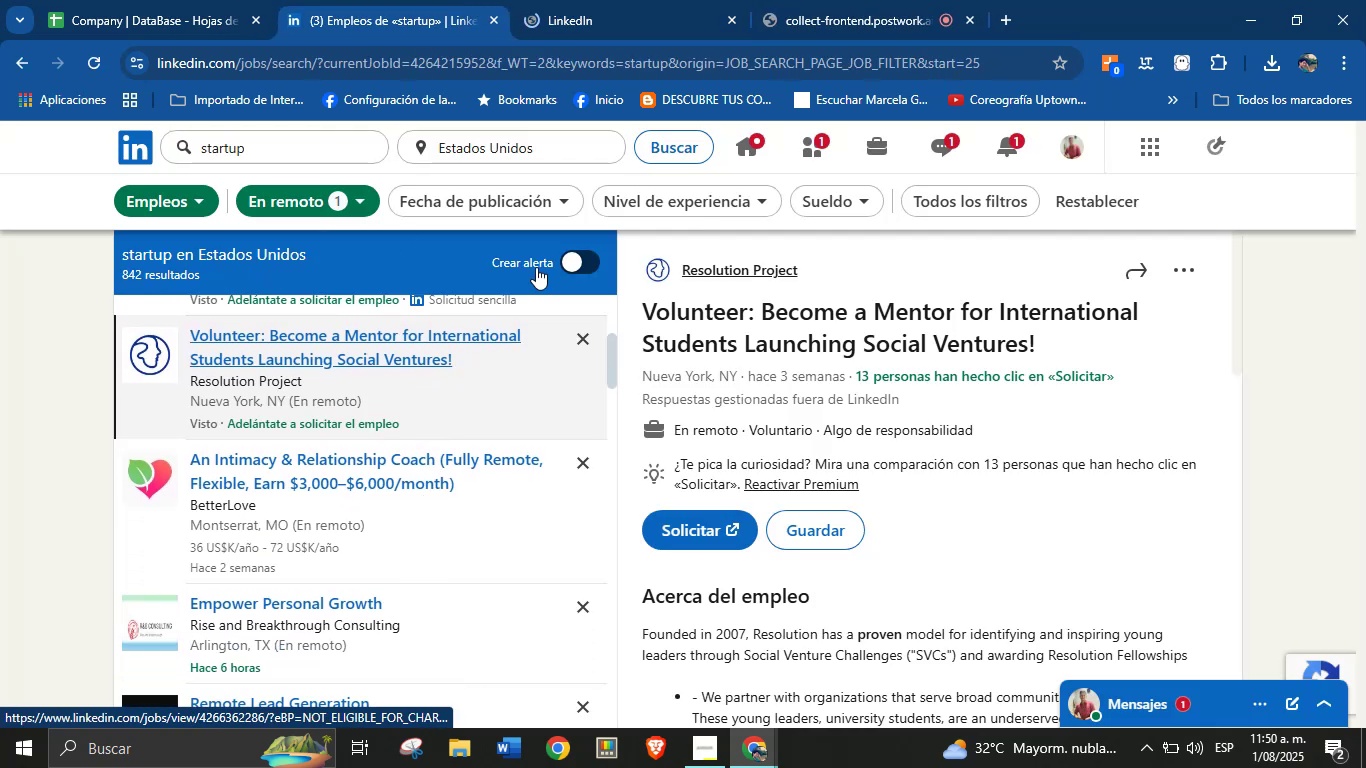 
left_click([630, 0])
 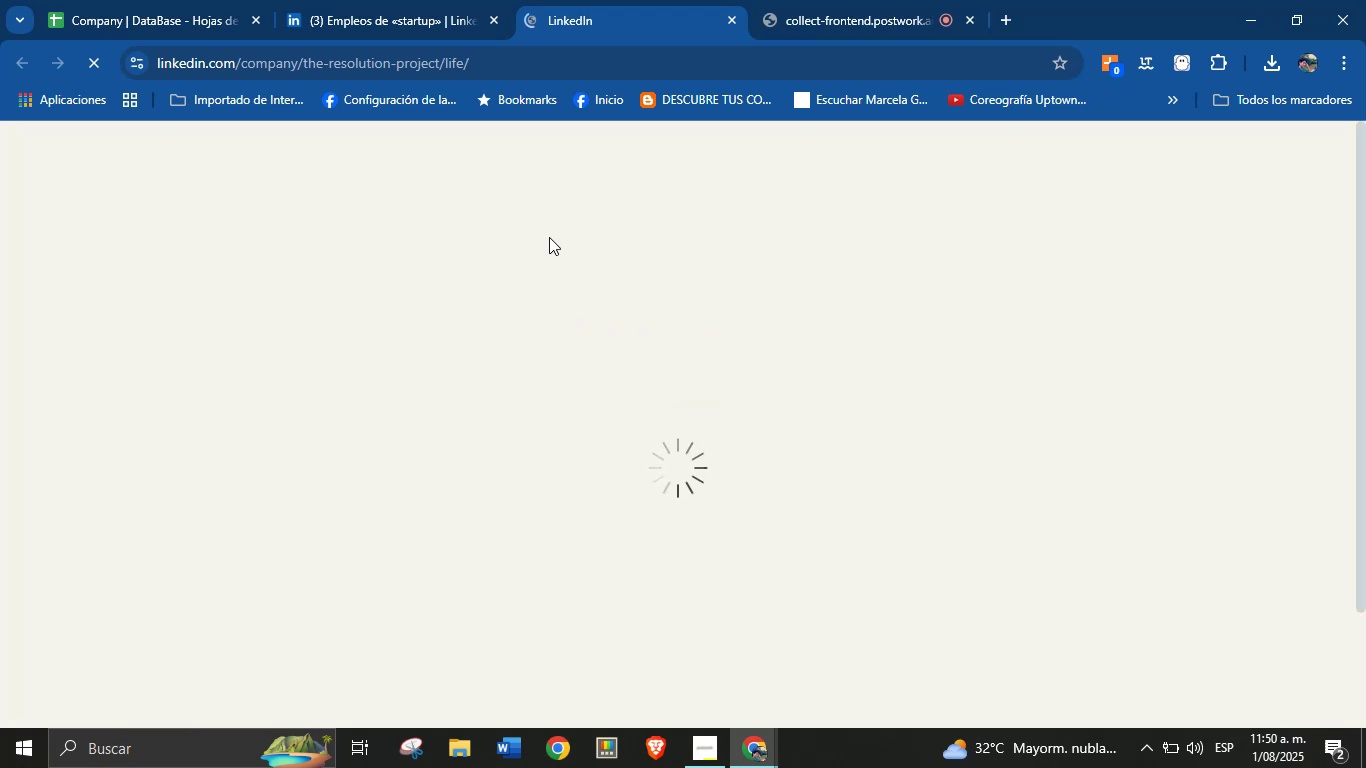 
wait(9.19)
 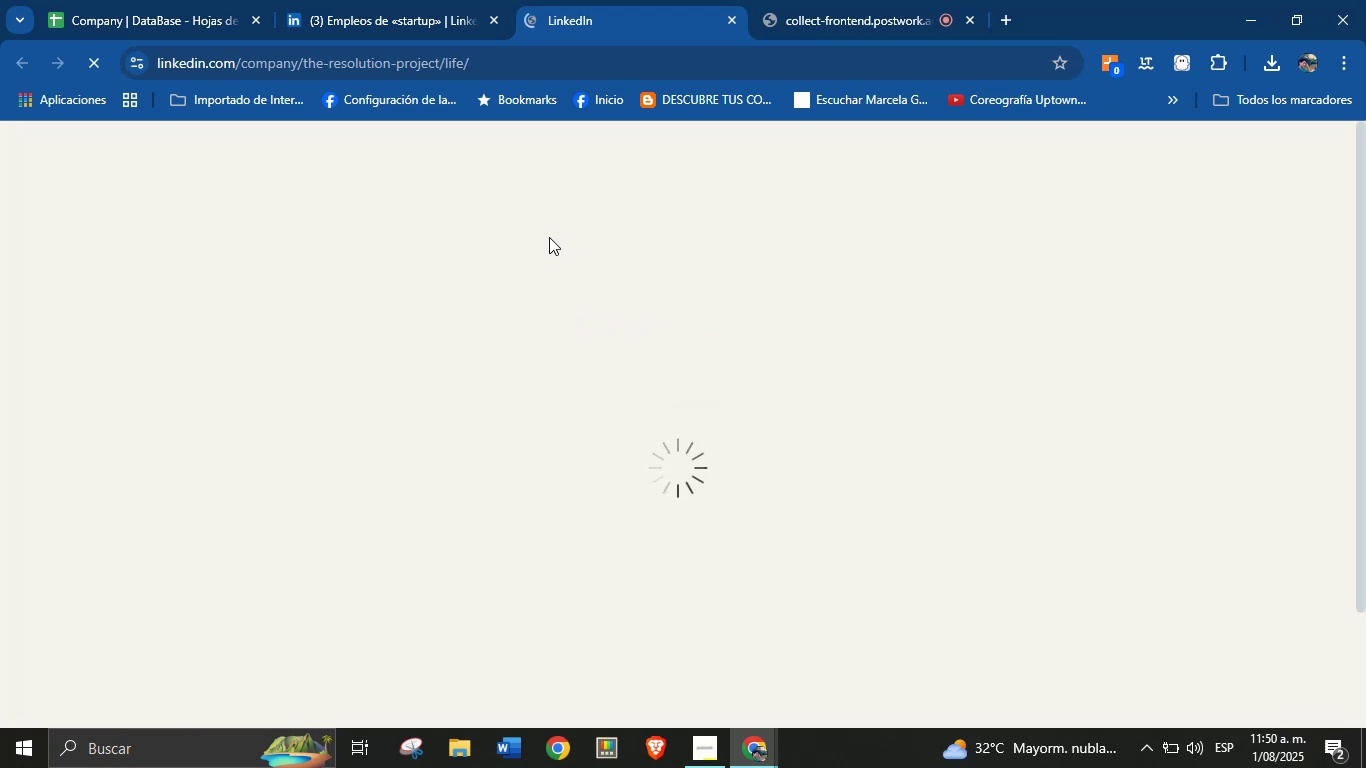 
left_click_drag(start_coordinate=[141, 432], to_coordinate=[406, 429])
 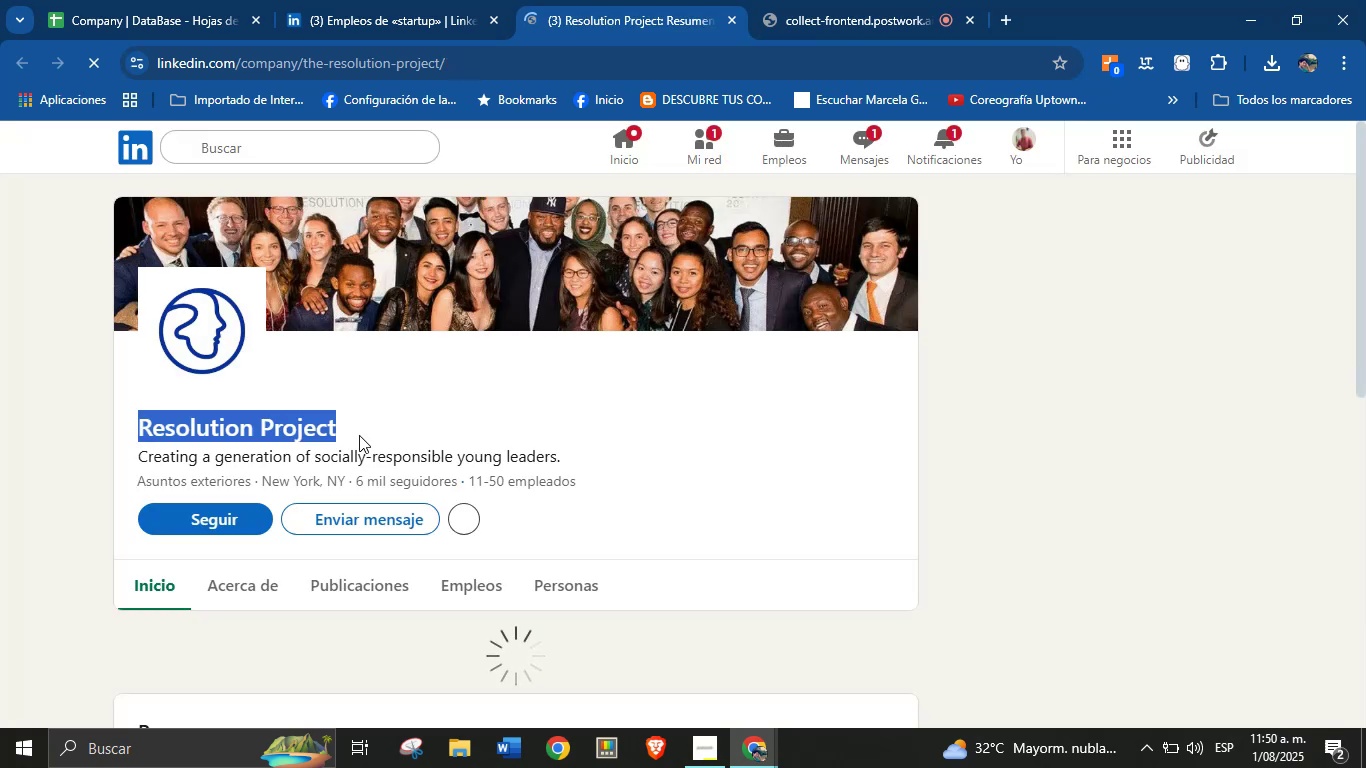 
right_click([313, 441])
 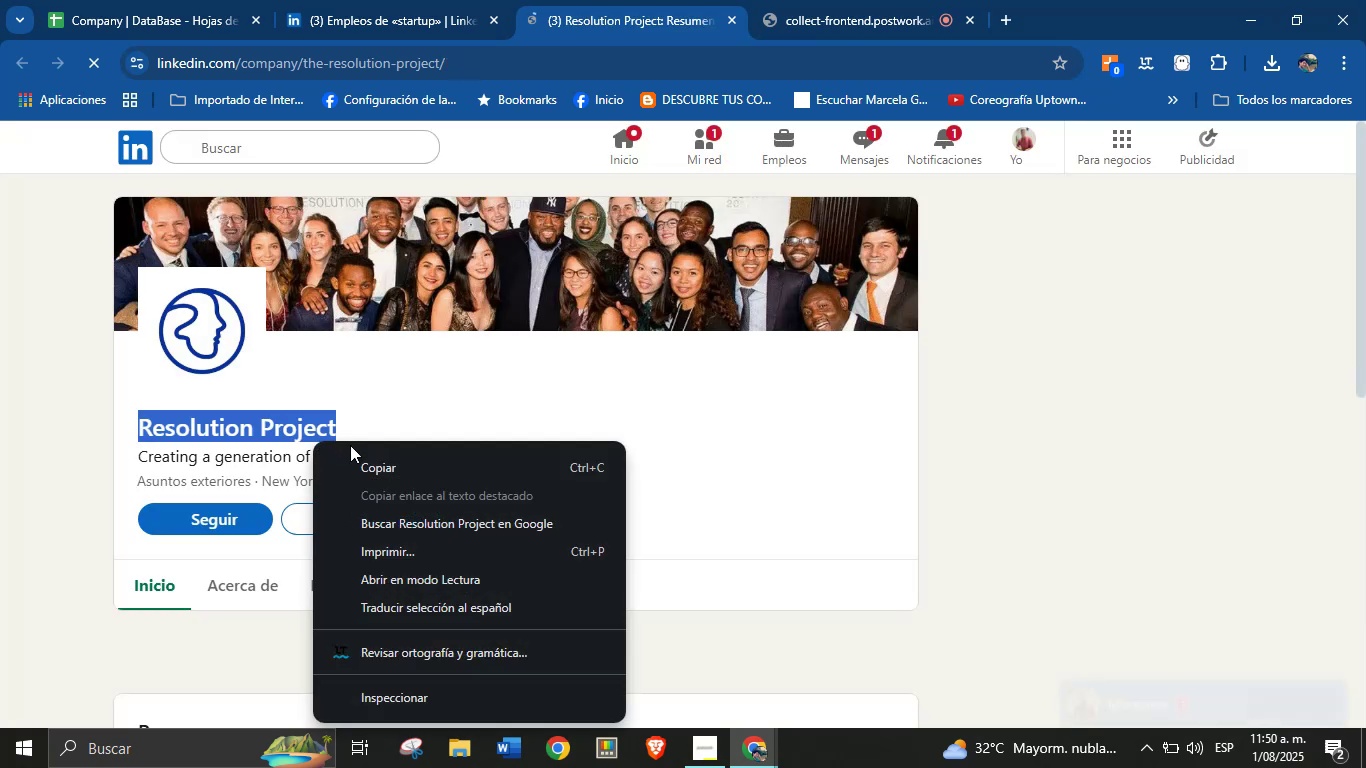 
left_click([364, 462])
 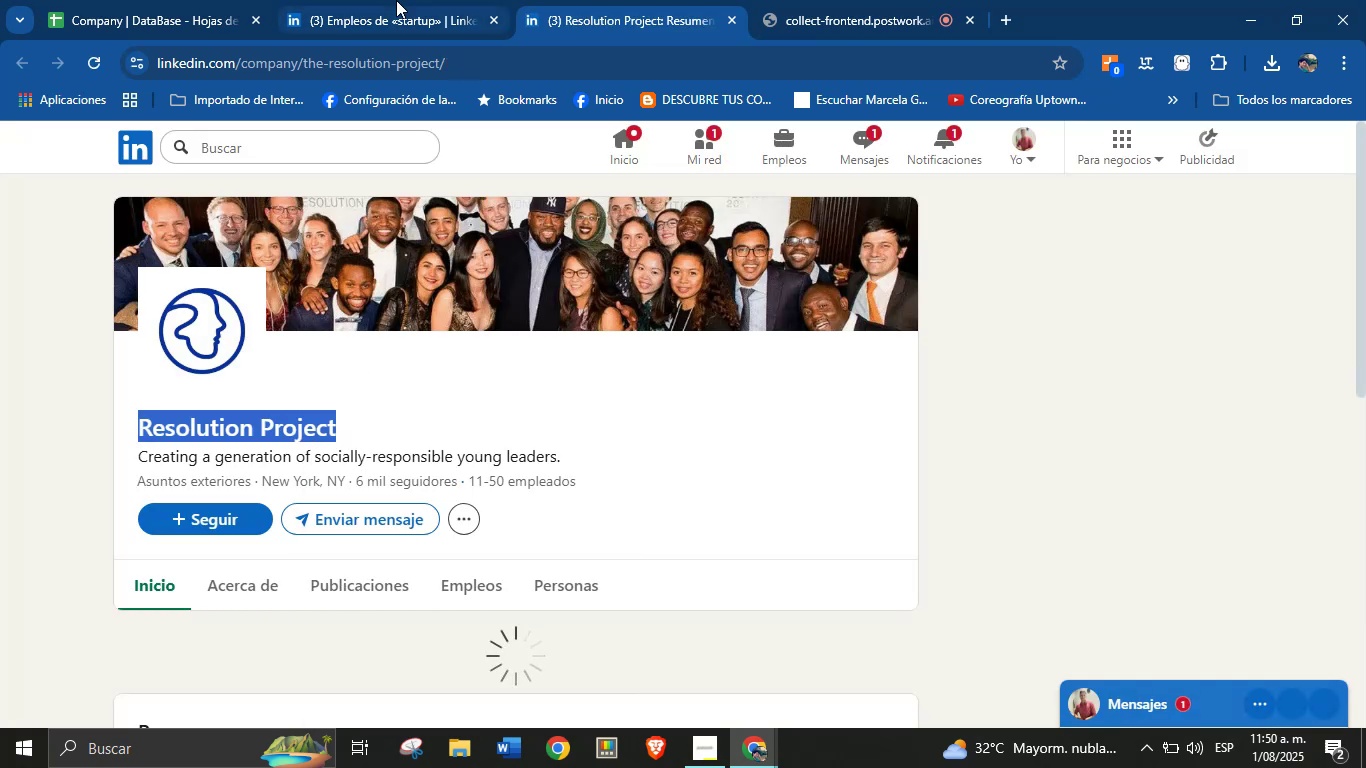 
double_click([262, 0])
 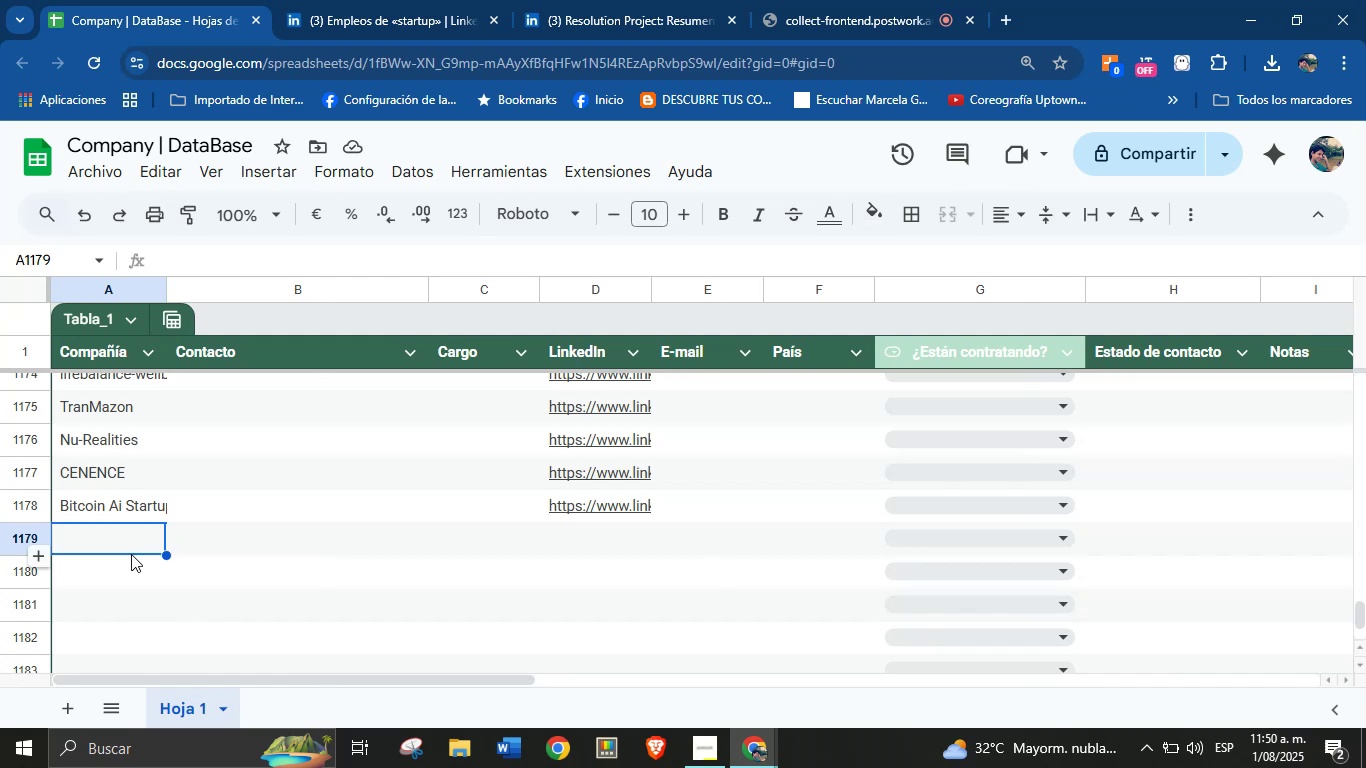 
left_click([130, 537])
 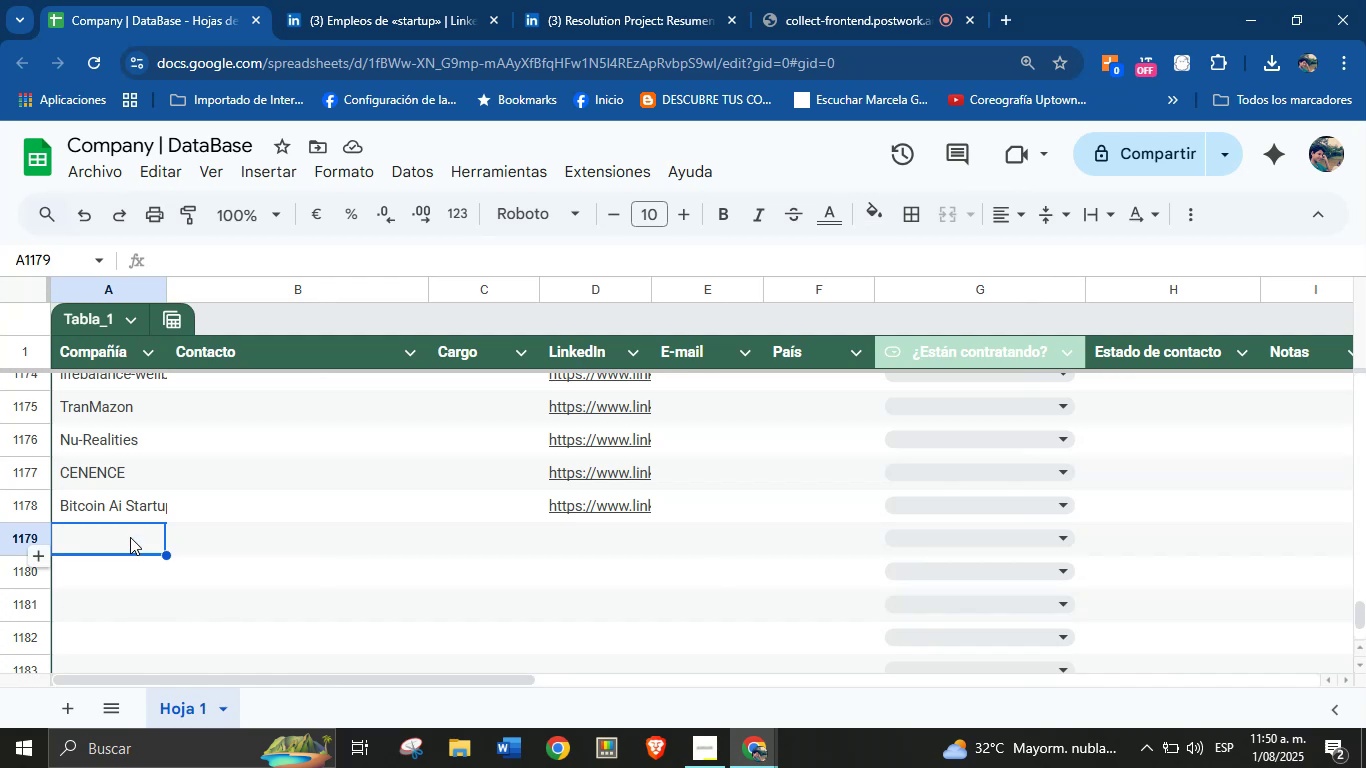 
key(Control+V)
 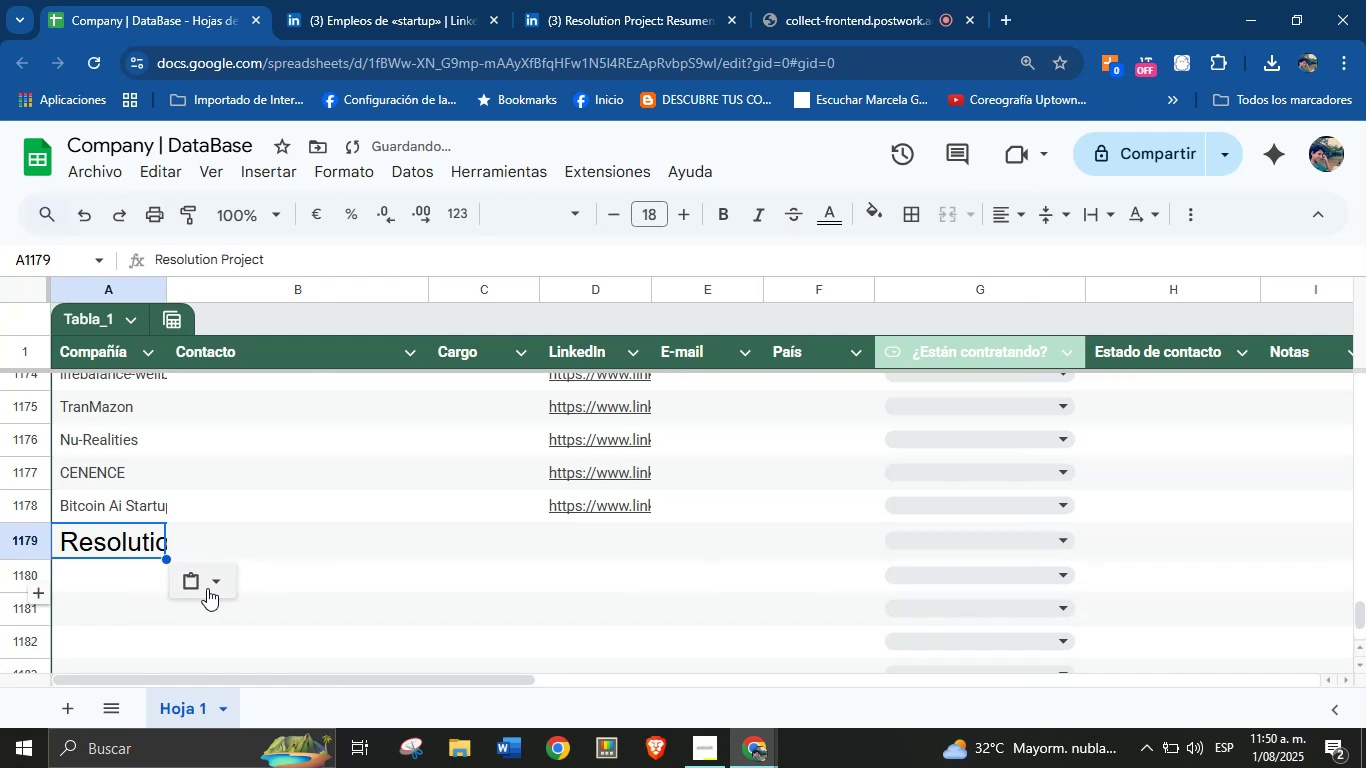 
left_click([216, 582])
 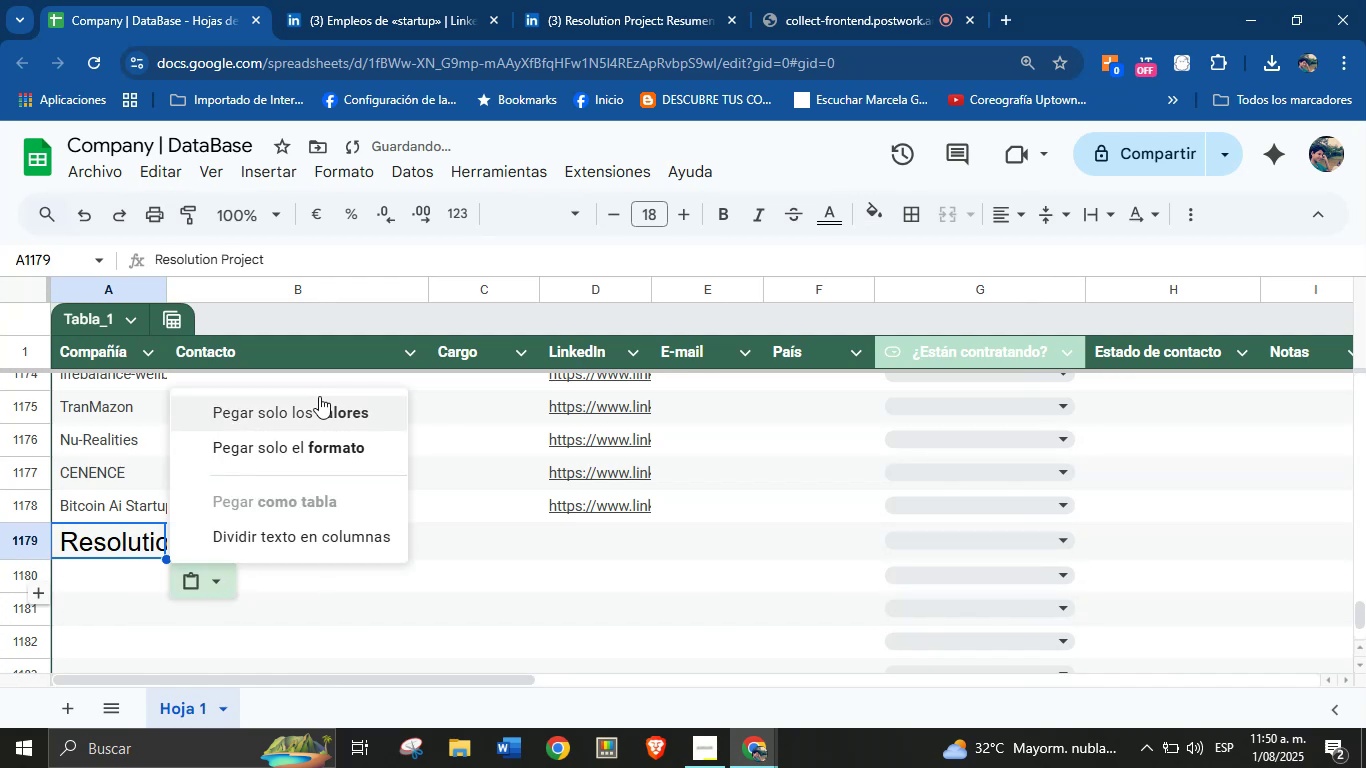 
left_click([317, 405])
 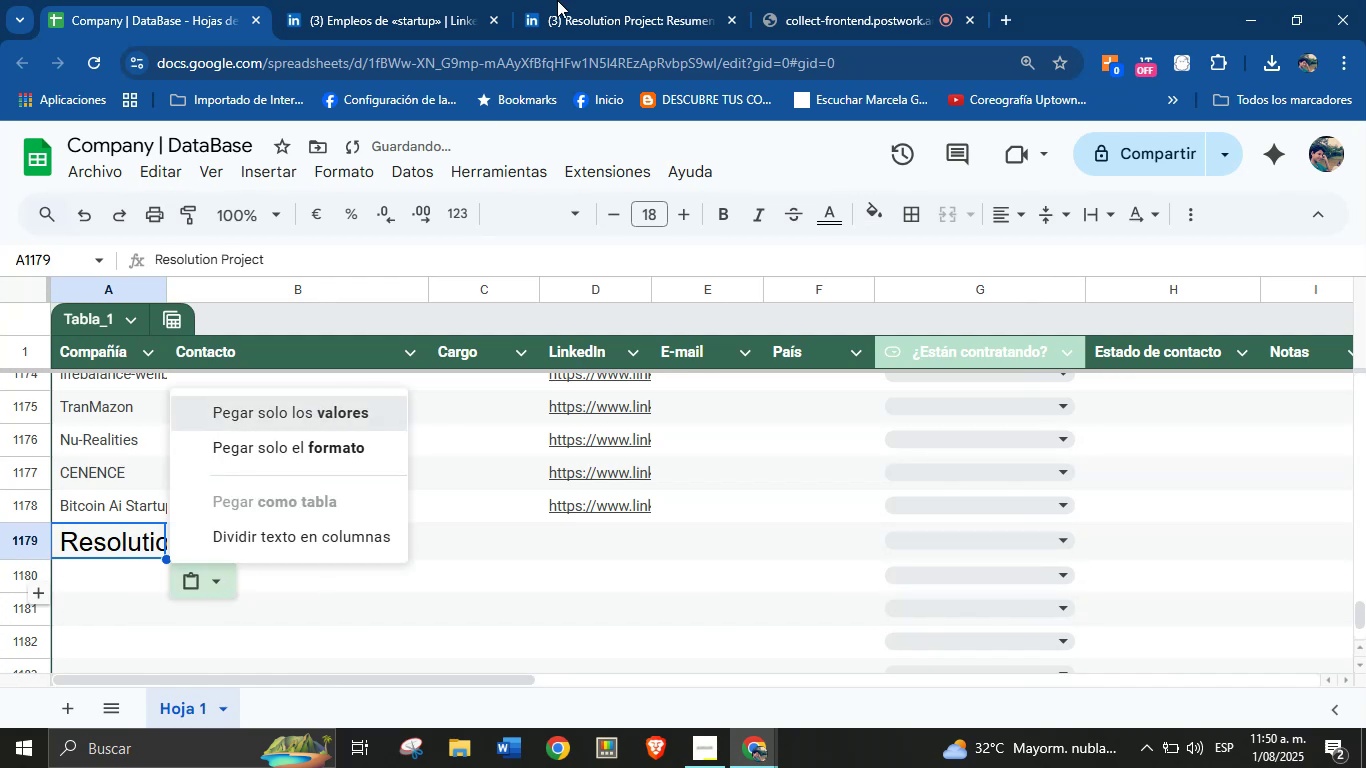 
left_click([598, 0])
 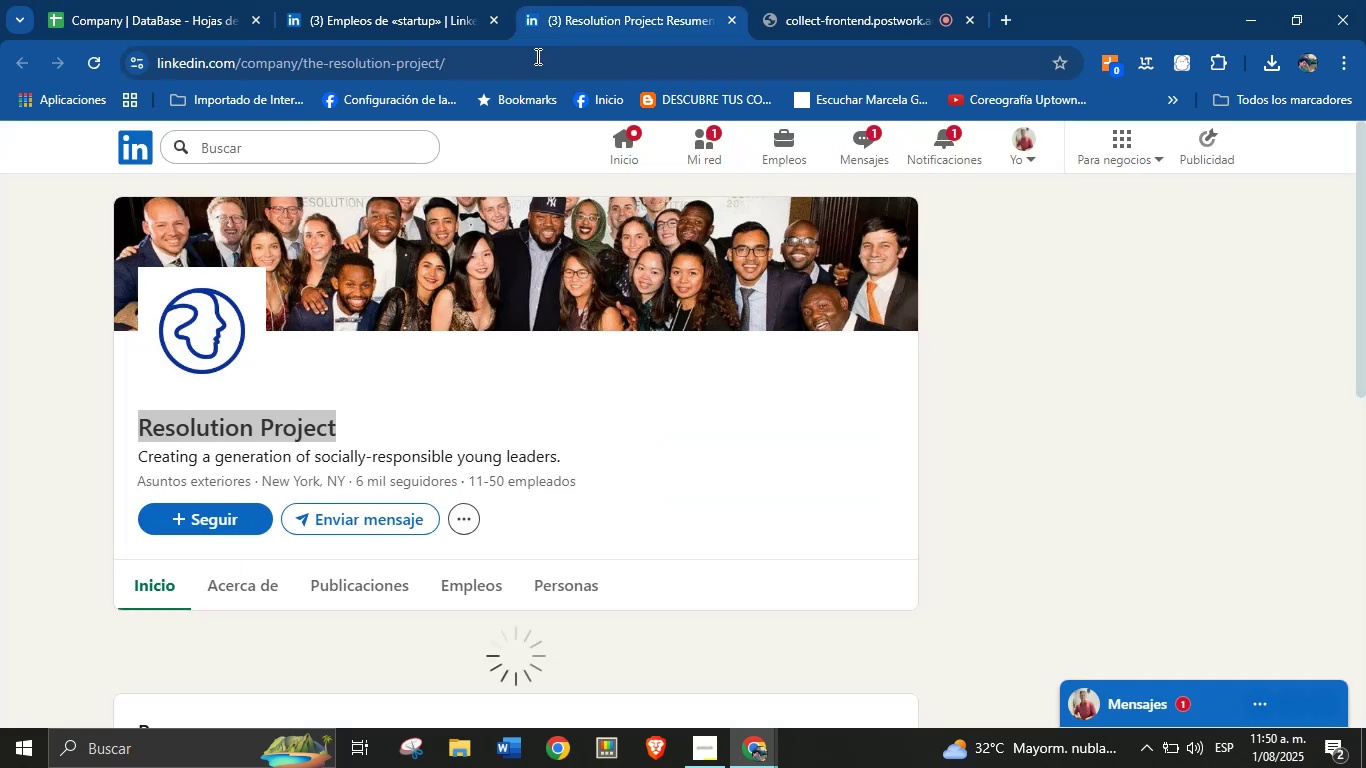 
double_click([536, 56])
 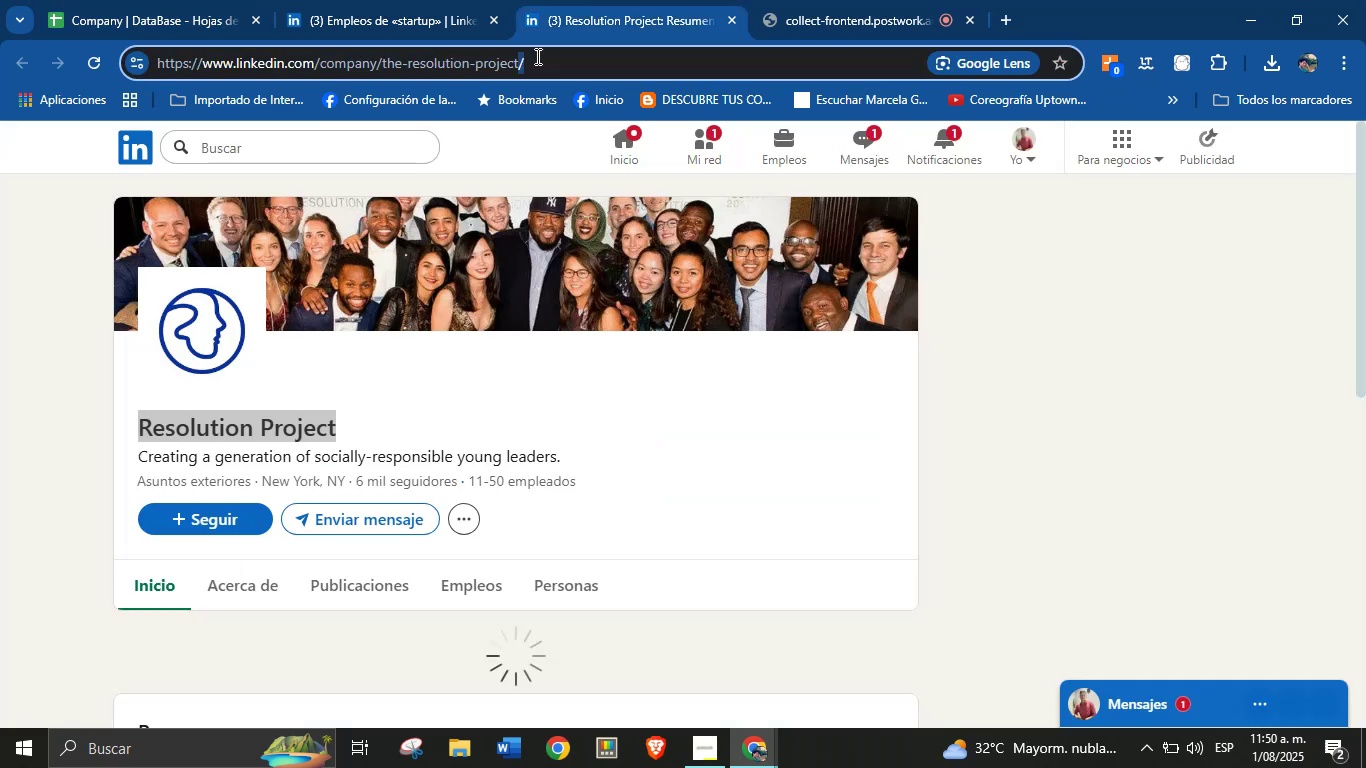 
triple_click([536, 56])
 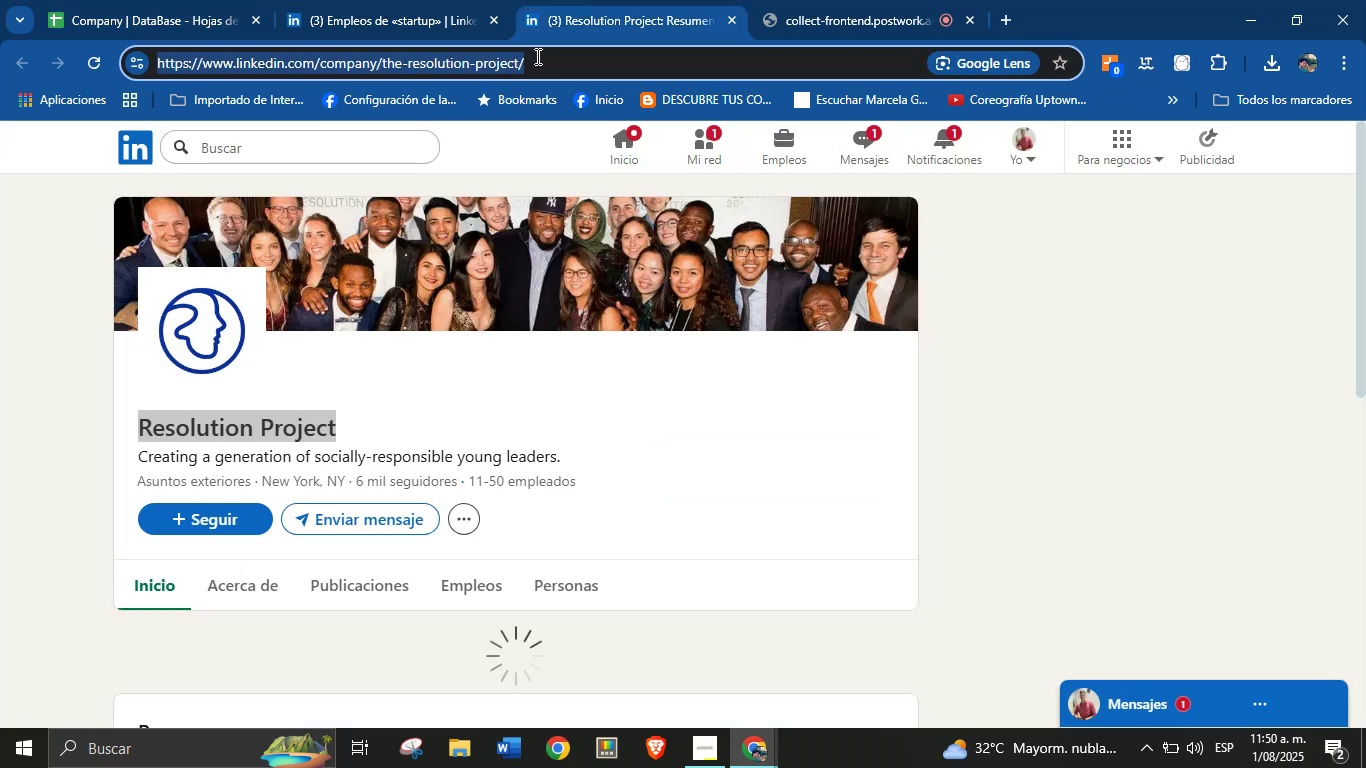 
key(Control+C)
 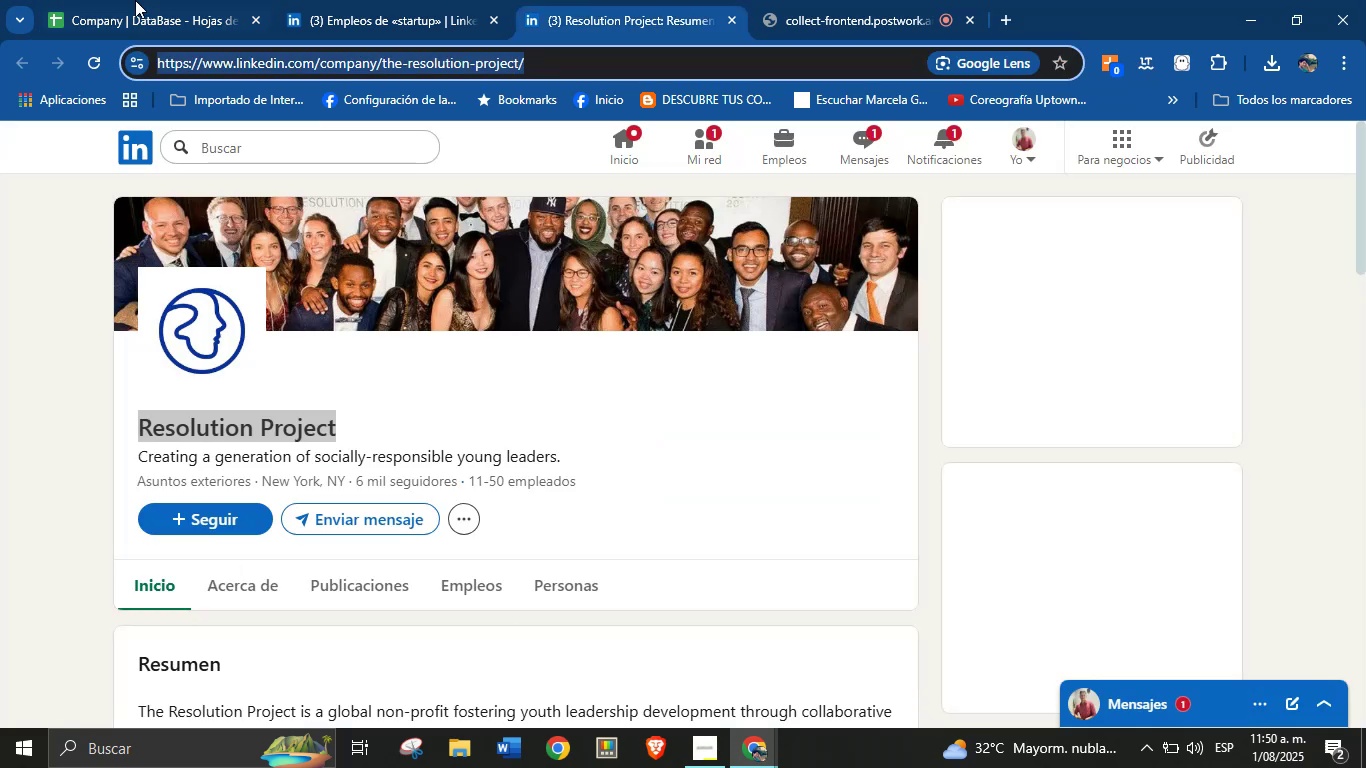 
left_click([109, 0])
 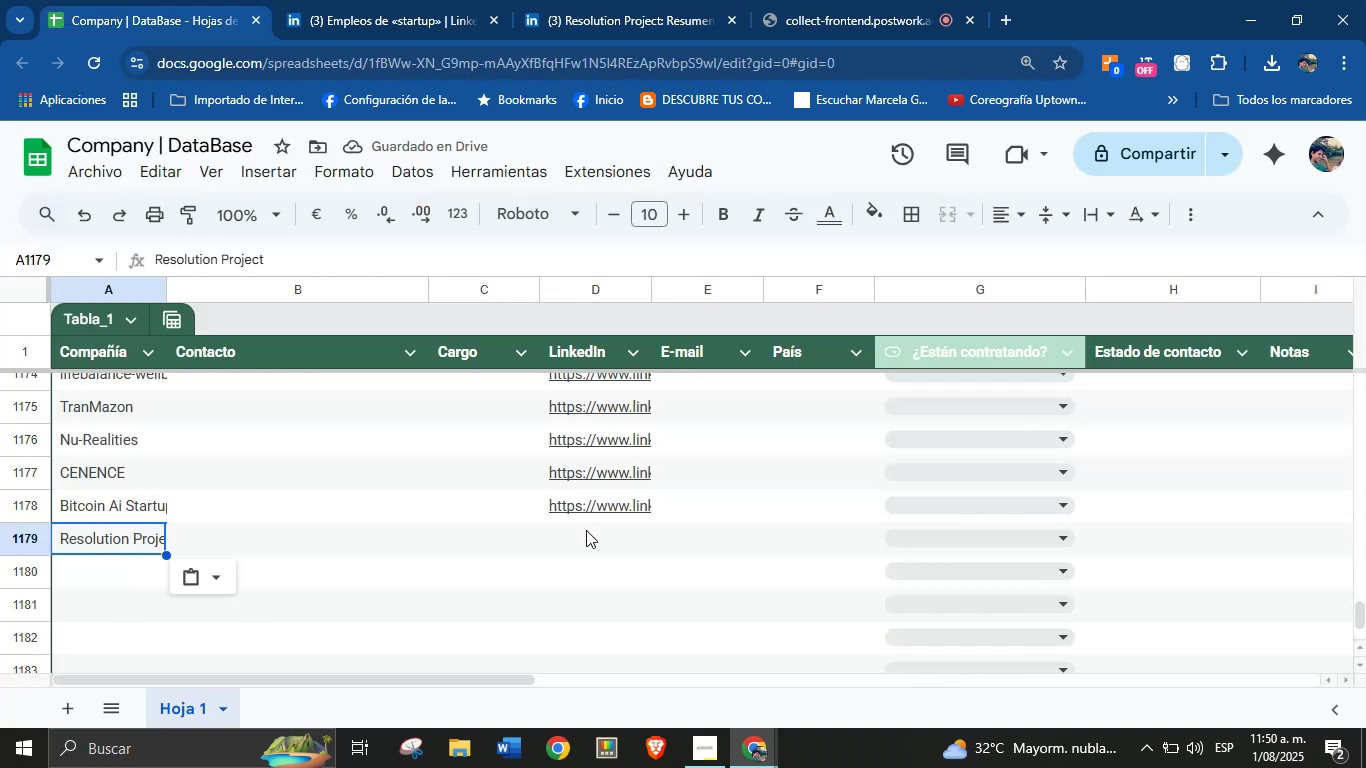 
key(Control+V)
 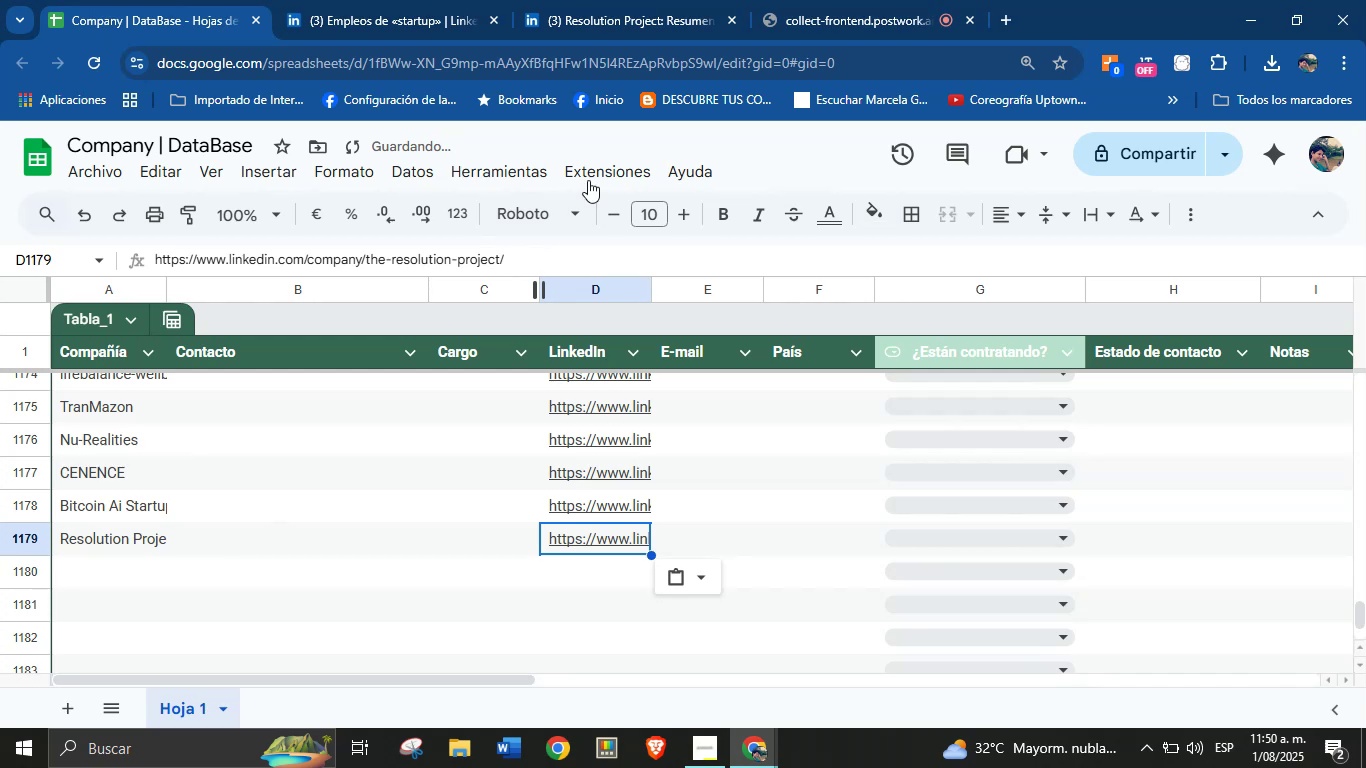 
left_click([625, 0])
 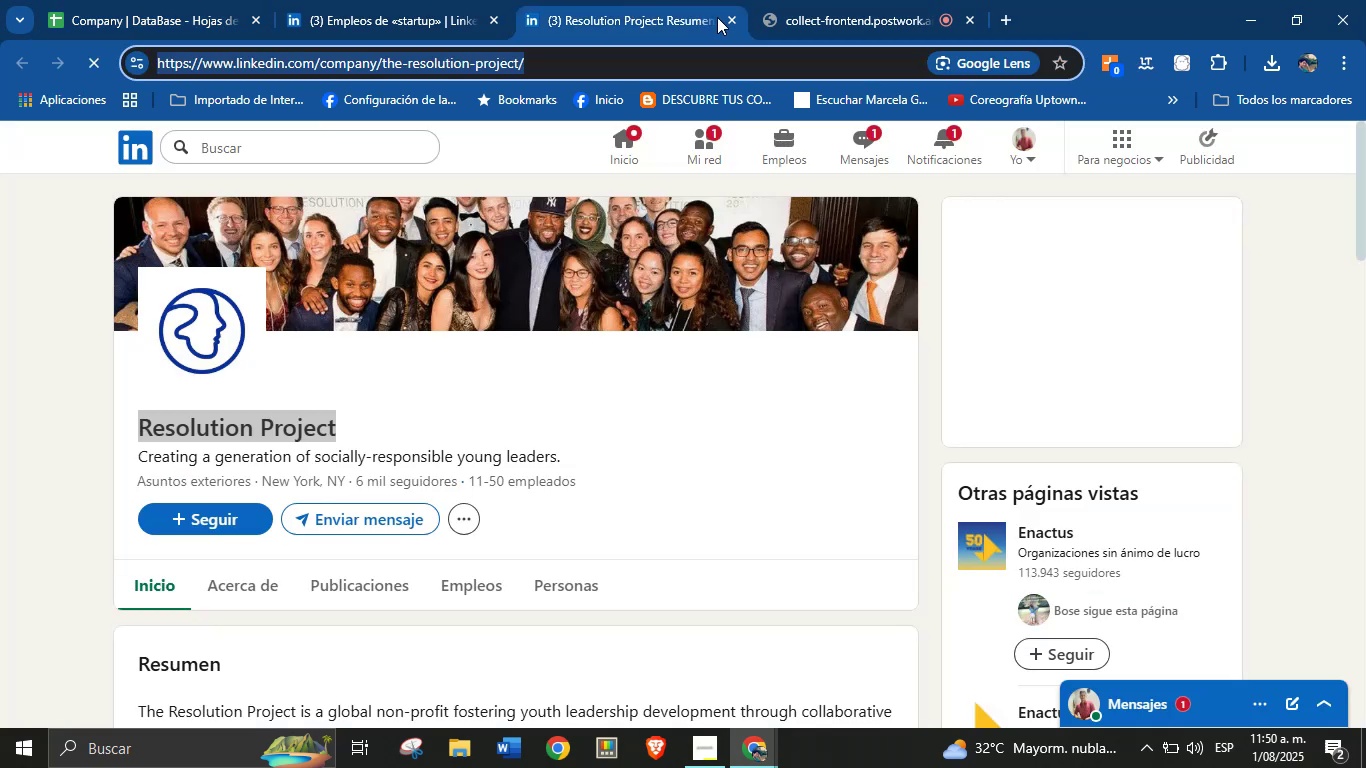 
left_click([722, 17])
 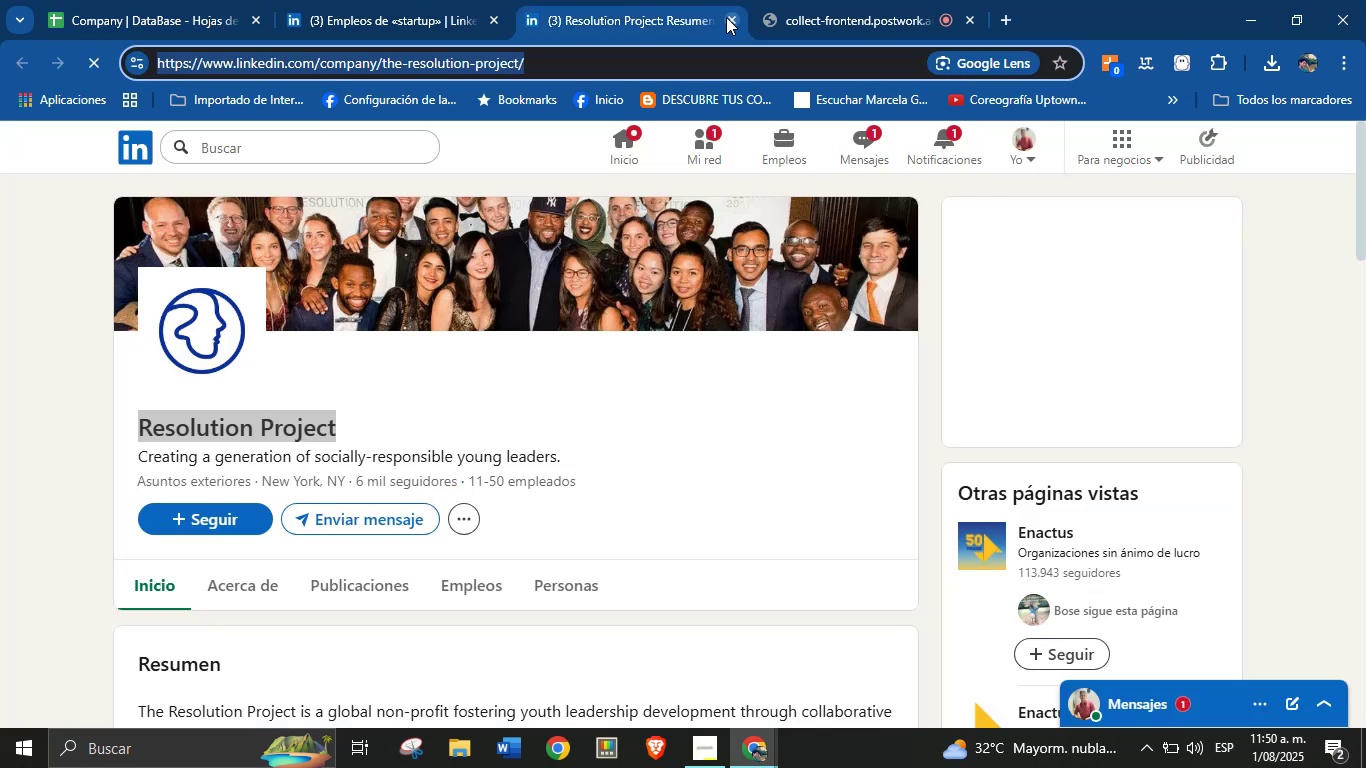 
left_click([726, 17])
 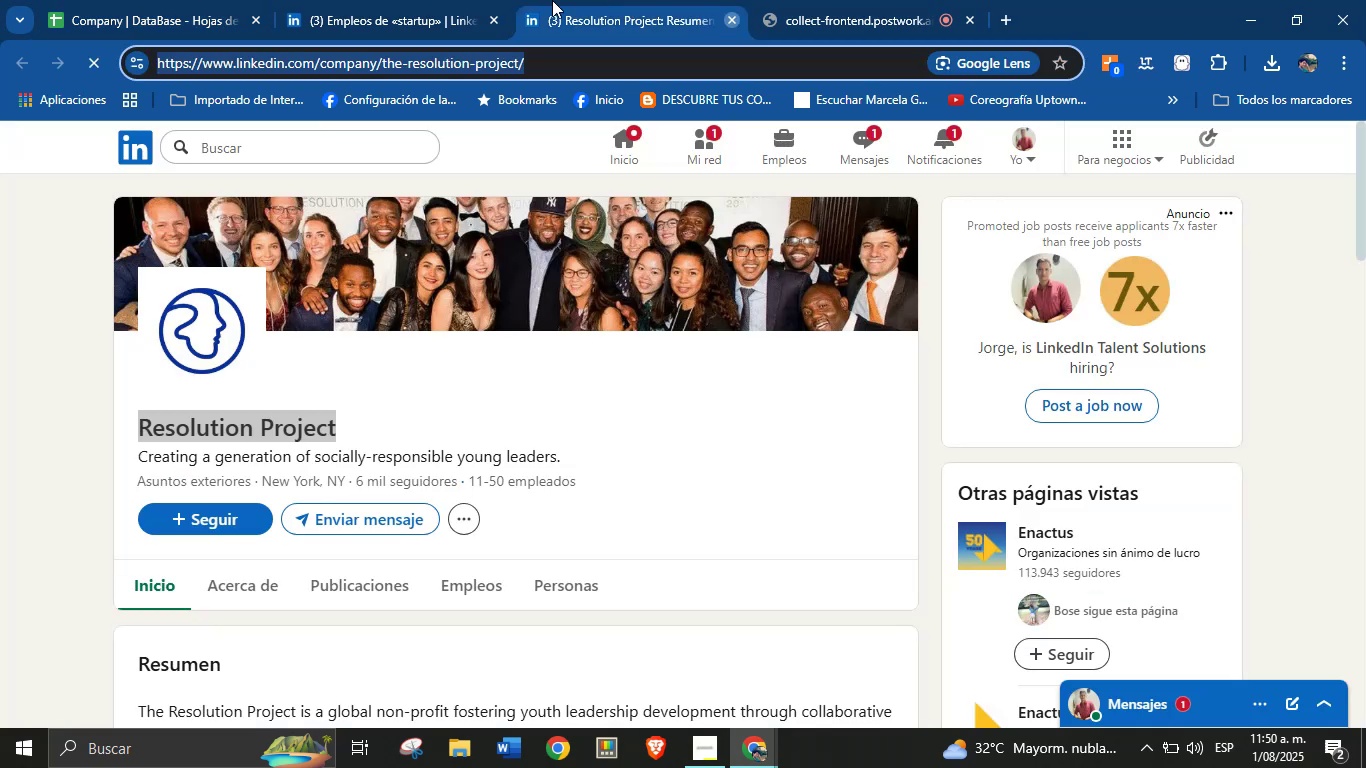 
left_click([474, 0])
 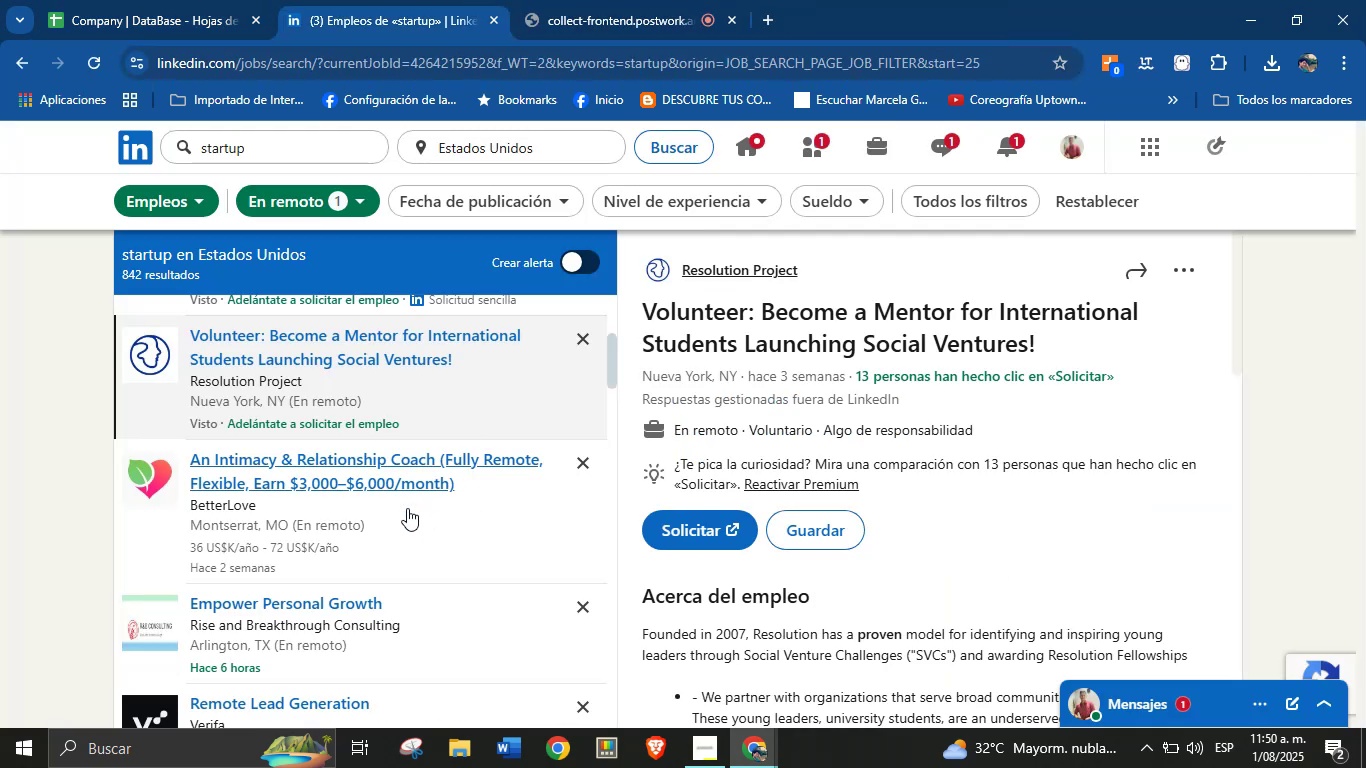 
left_click([310, 484])
 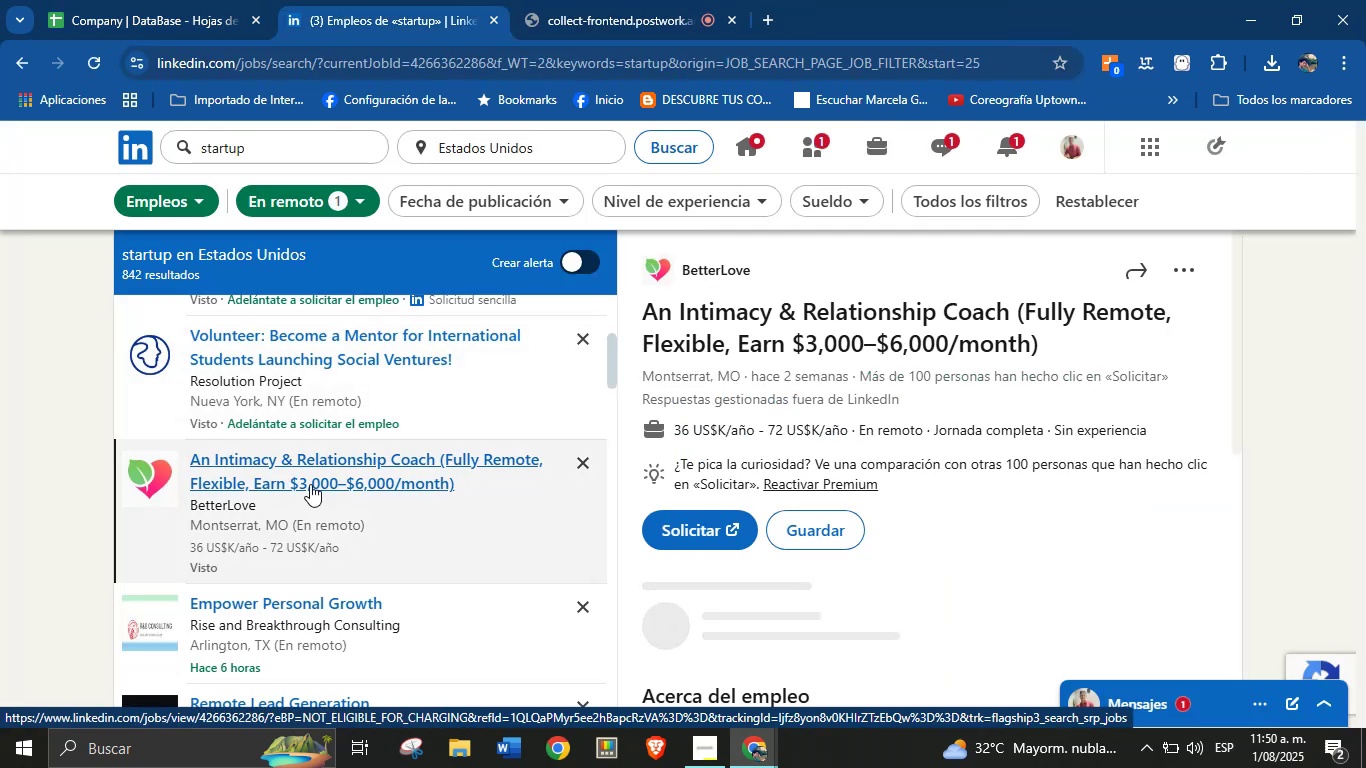 
wait(8.23)
 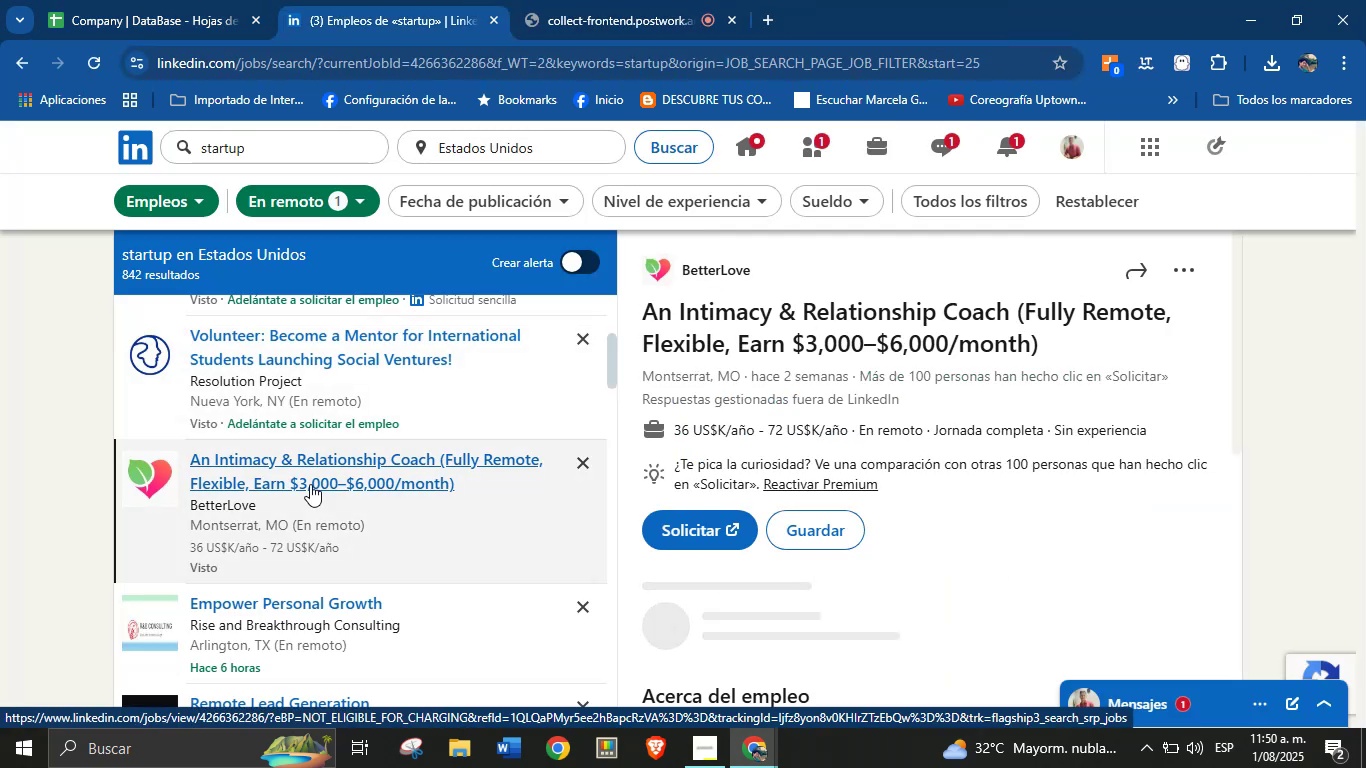 
left_click([773, 283])
 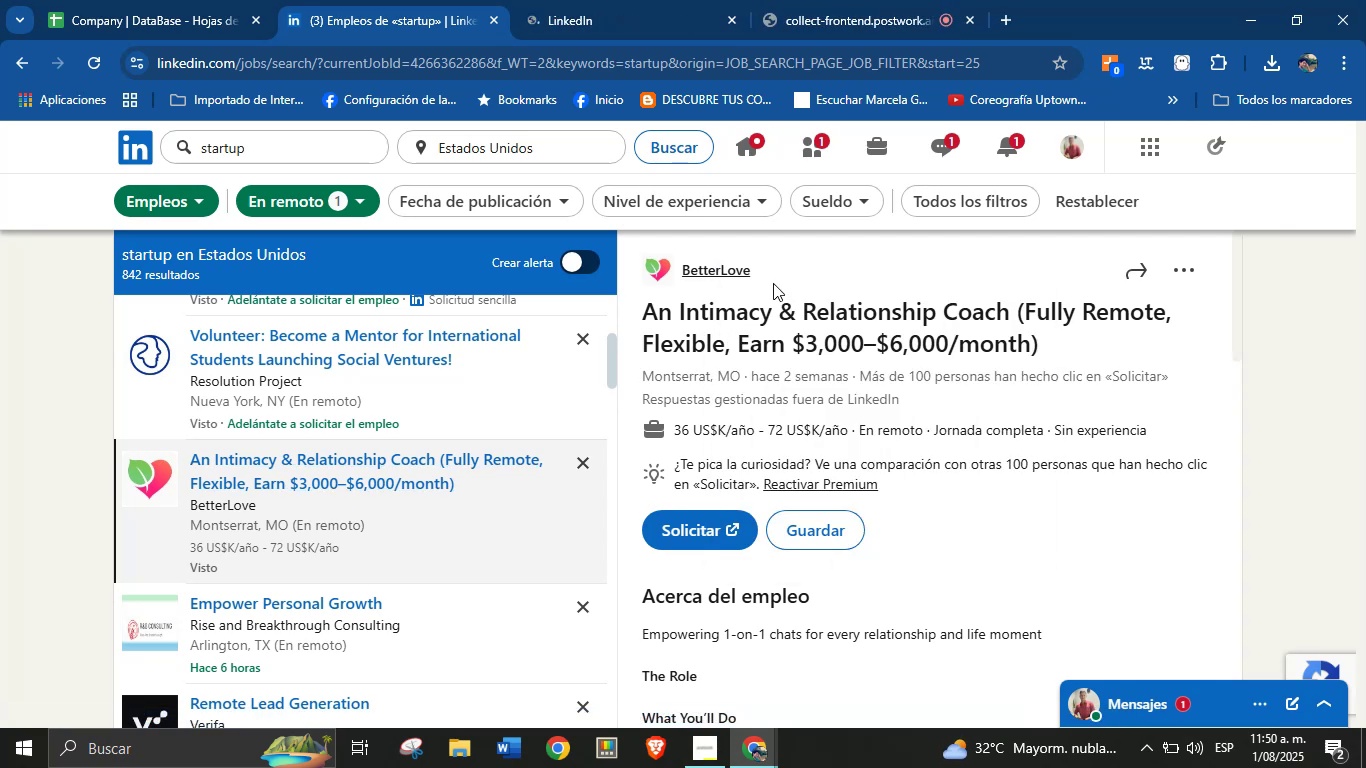 
wait(7.27)
 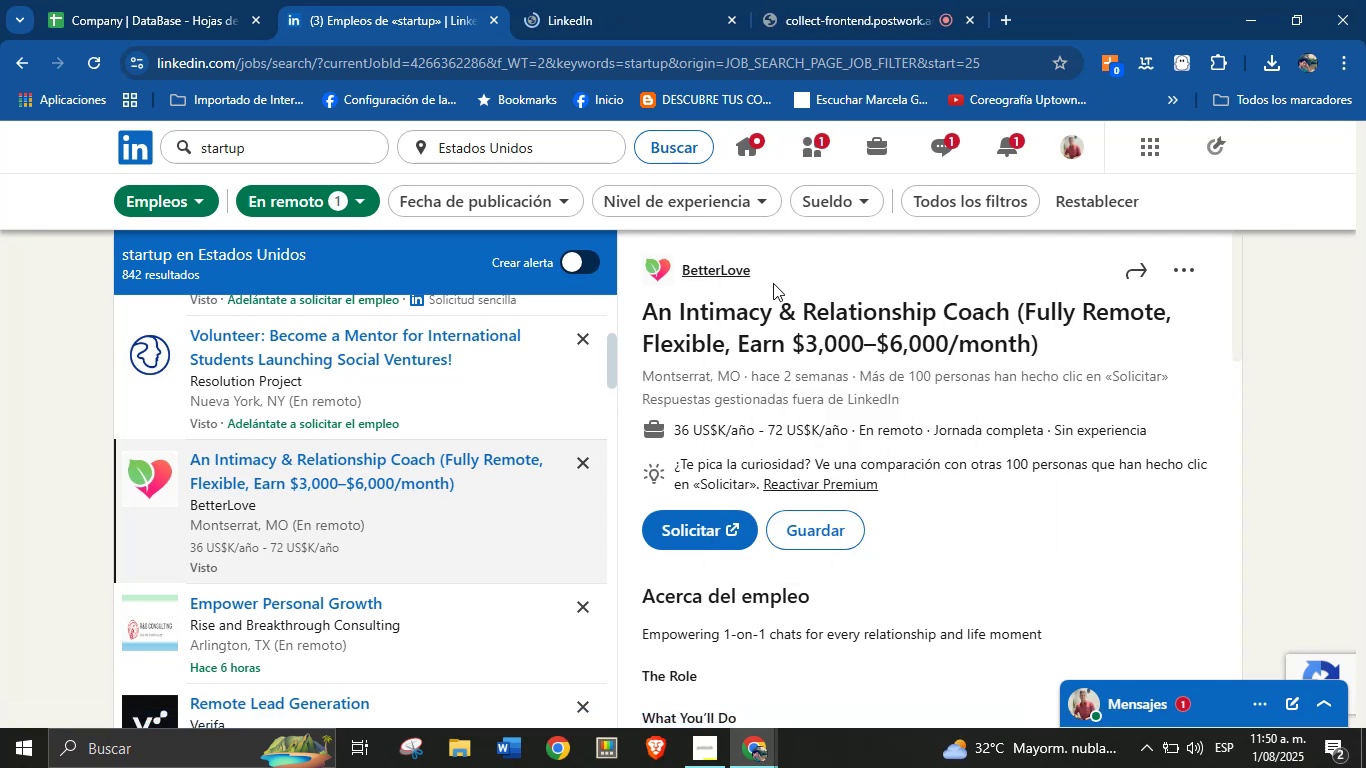 
left_click([632, 0])
 